 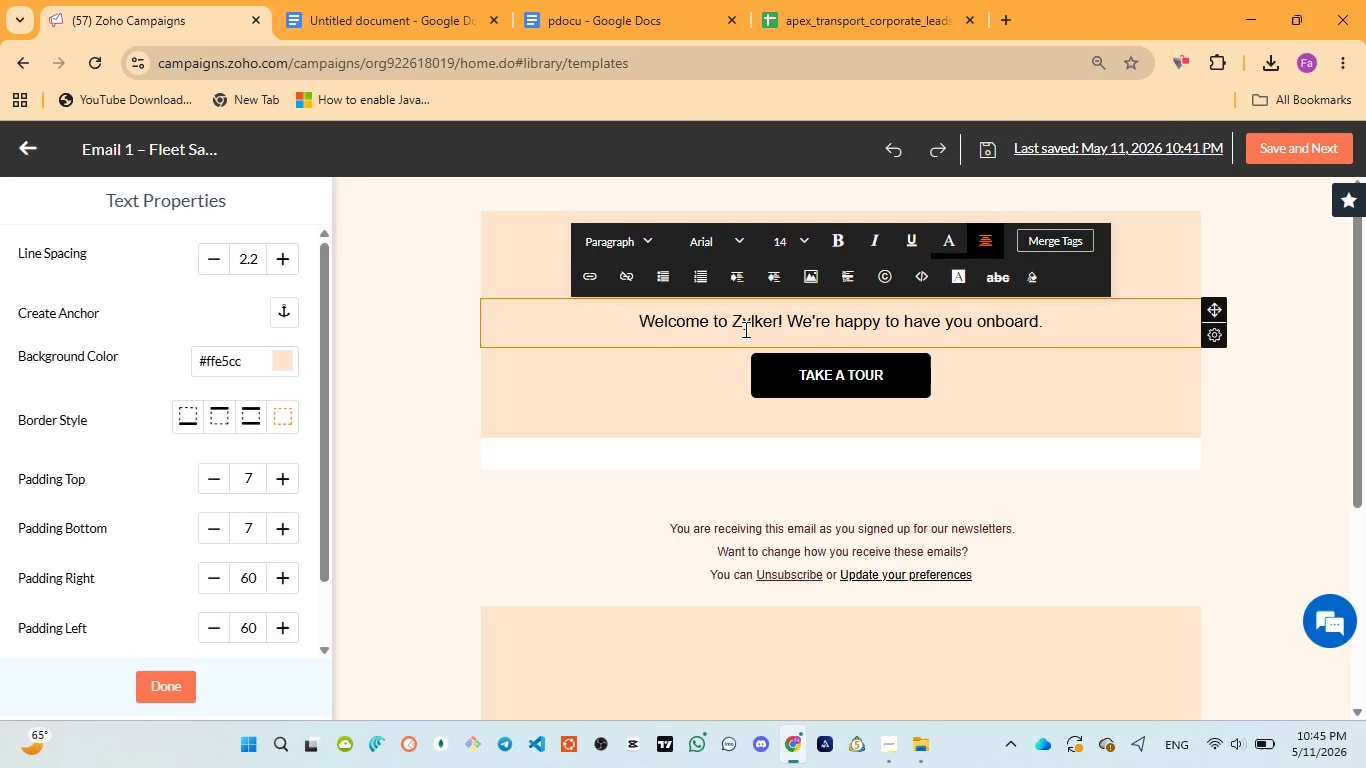 
left_click([744, 329])
 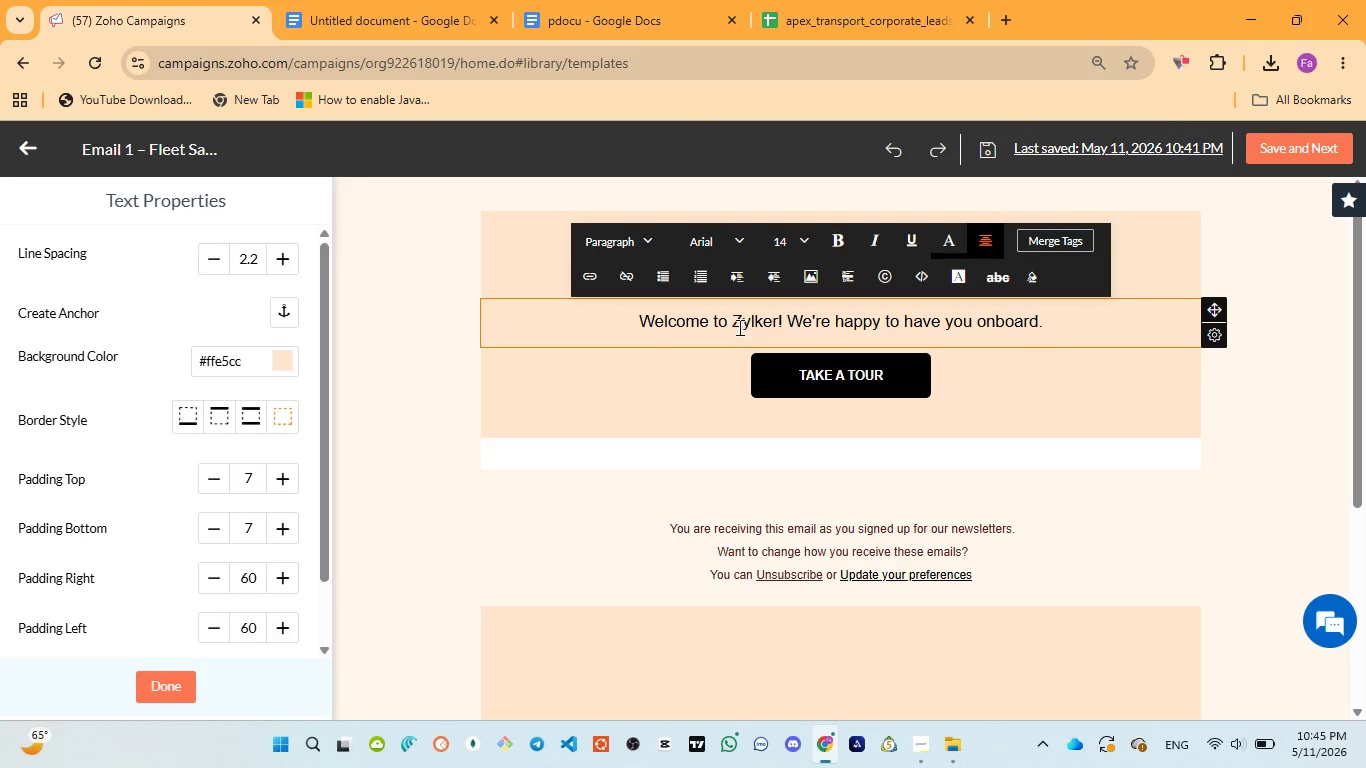 
left_click([738, 327])
 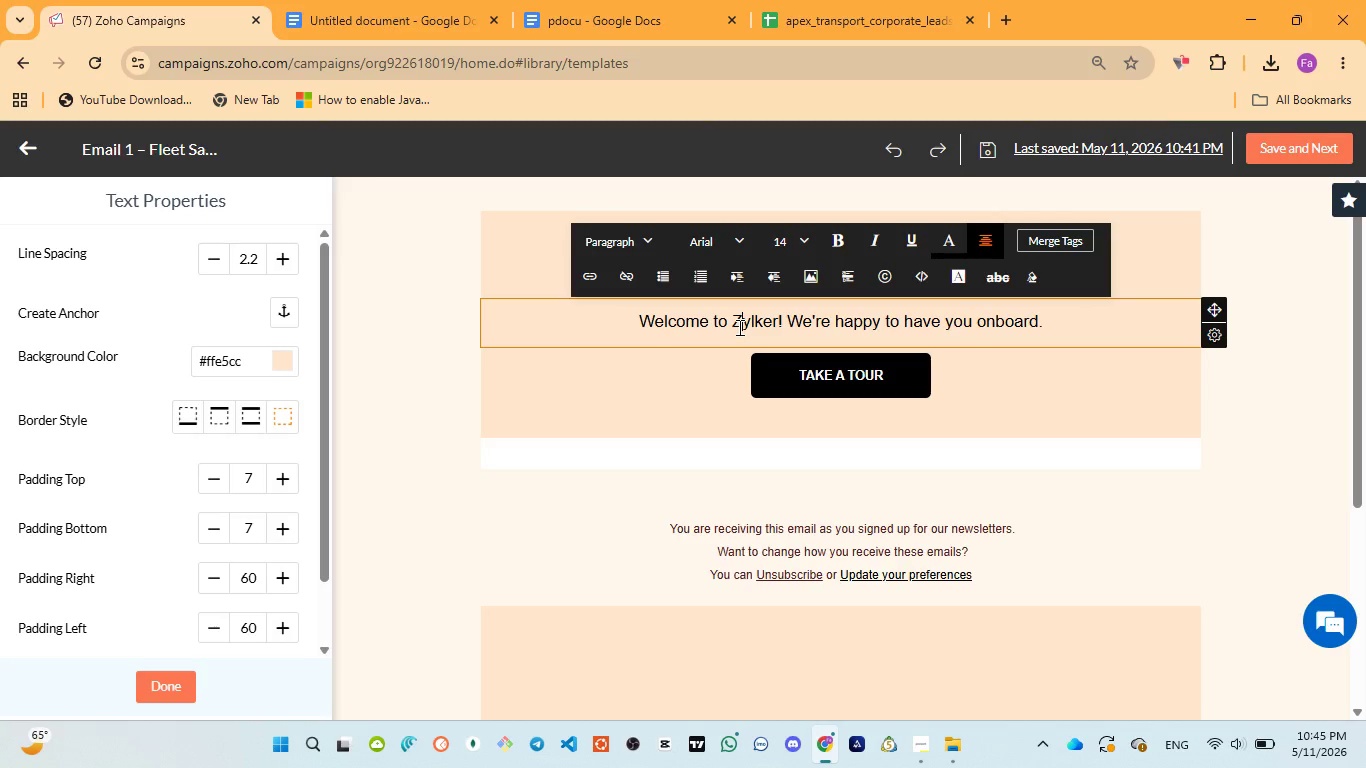 
key(Control+A)
 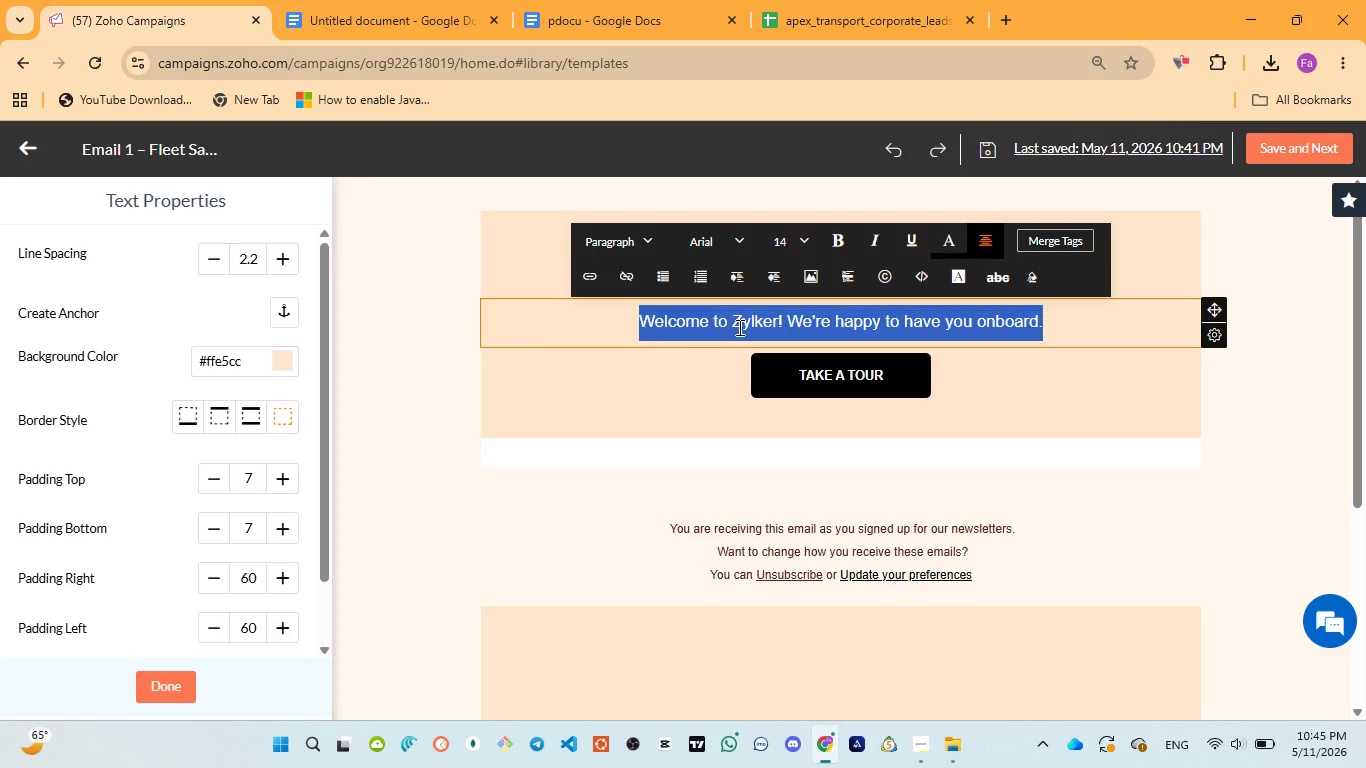 
key(Control+V)
 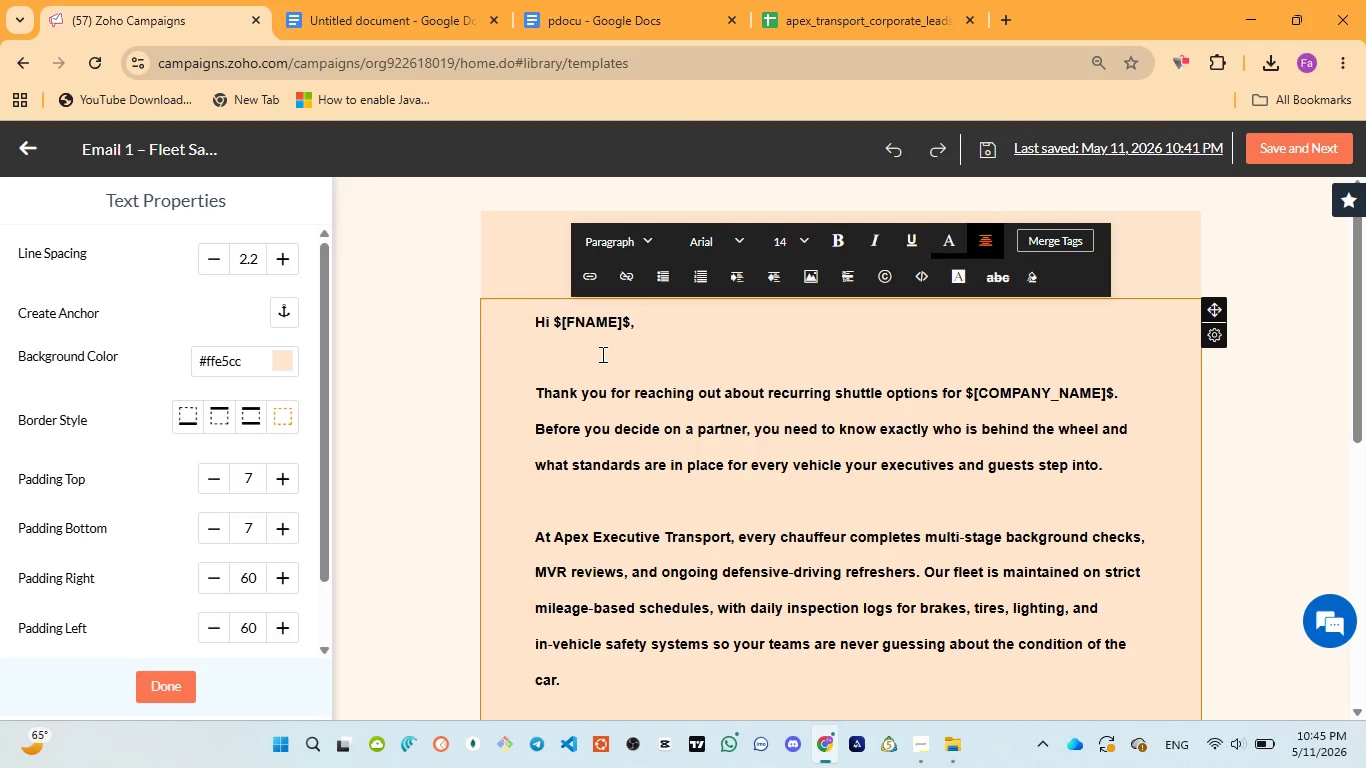 
wait(18.22)
 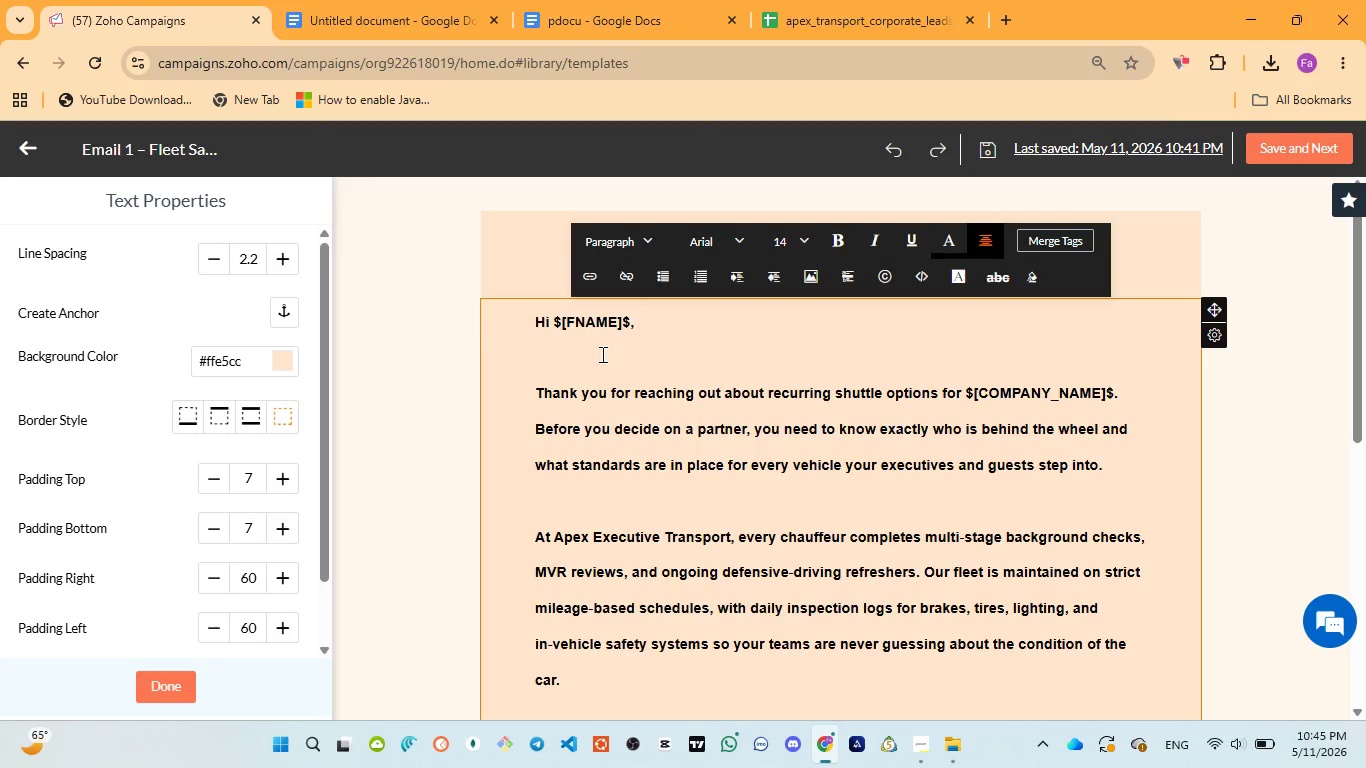 
scroll: coordinate [576, 548], scroll_direction: down, amount: 1.0
 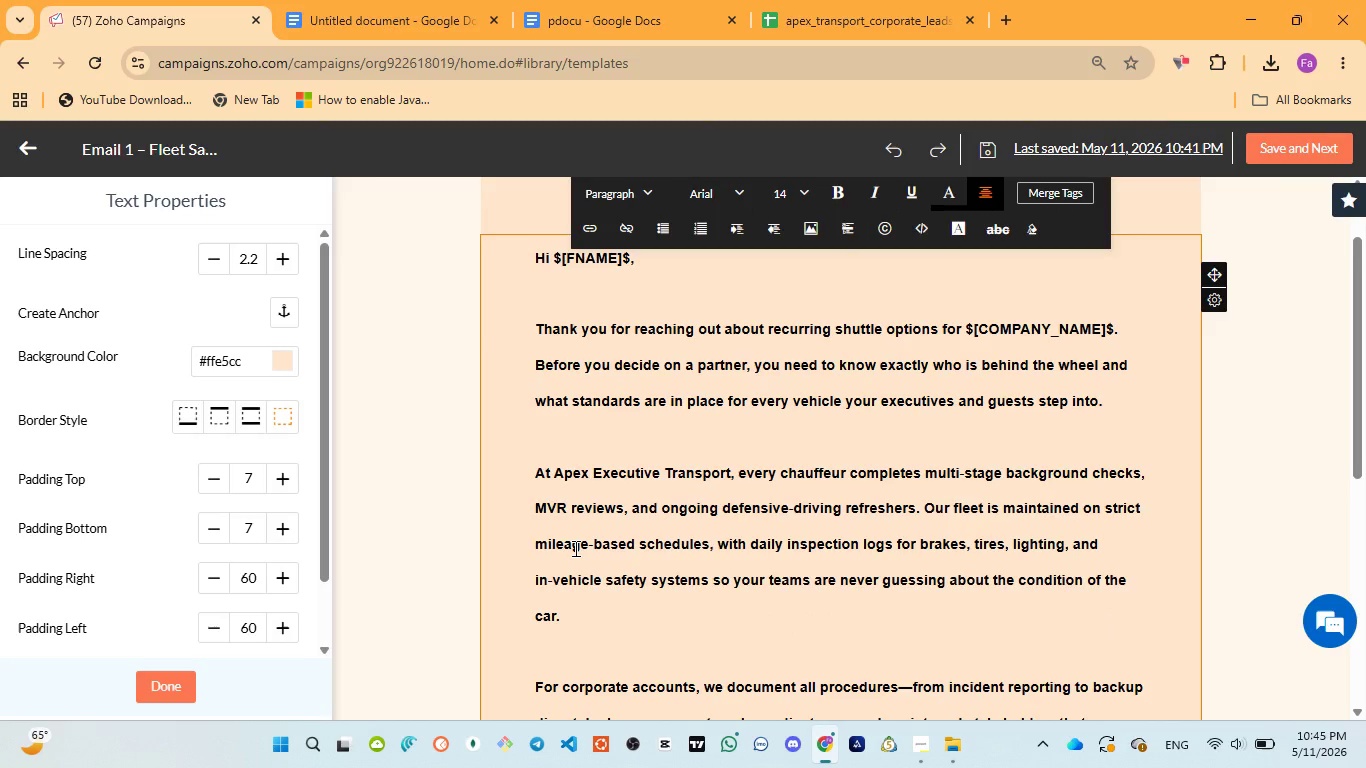 
wait(5.43)
 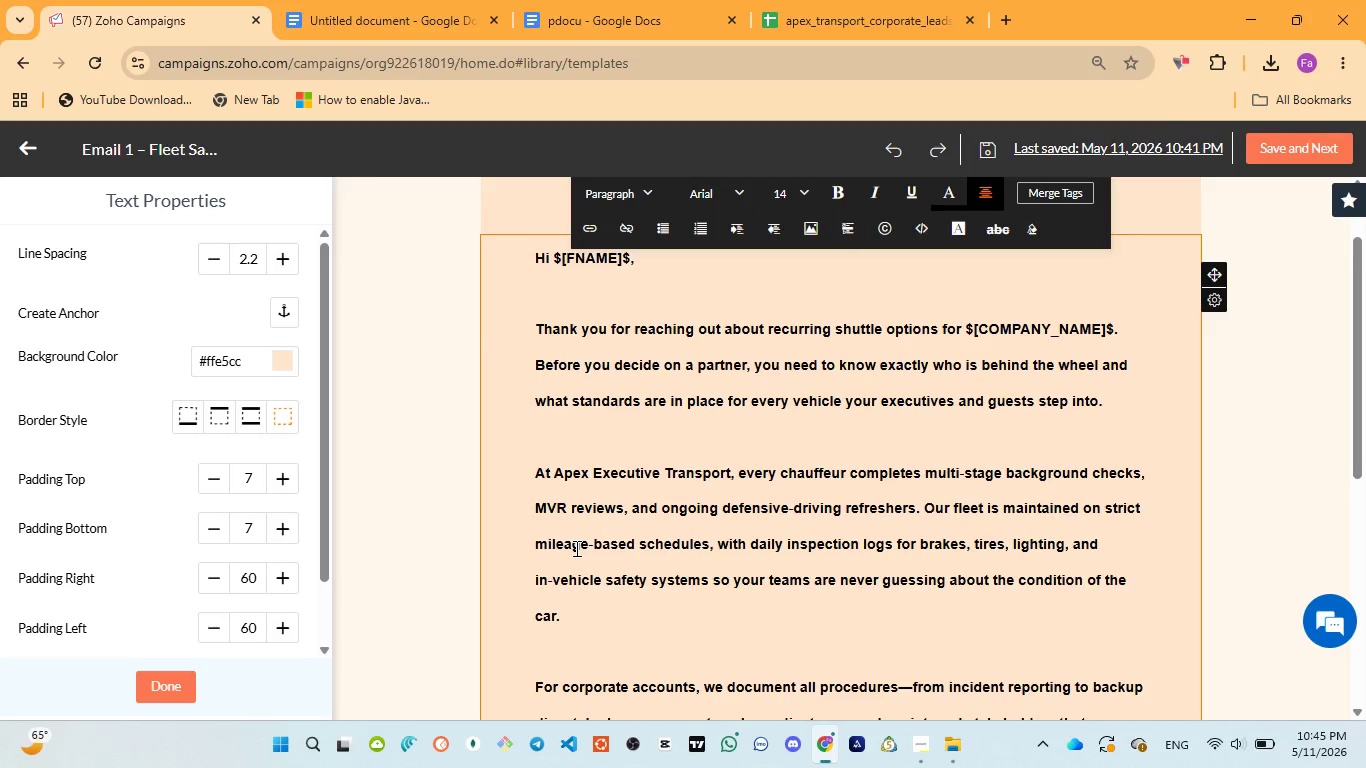 
scroll: coordinate [736, 486], scroll_direction: down, amount: 1.0
 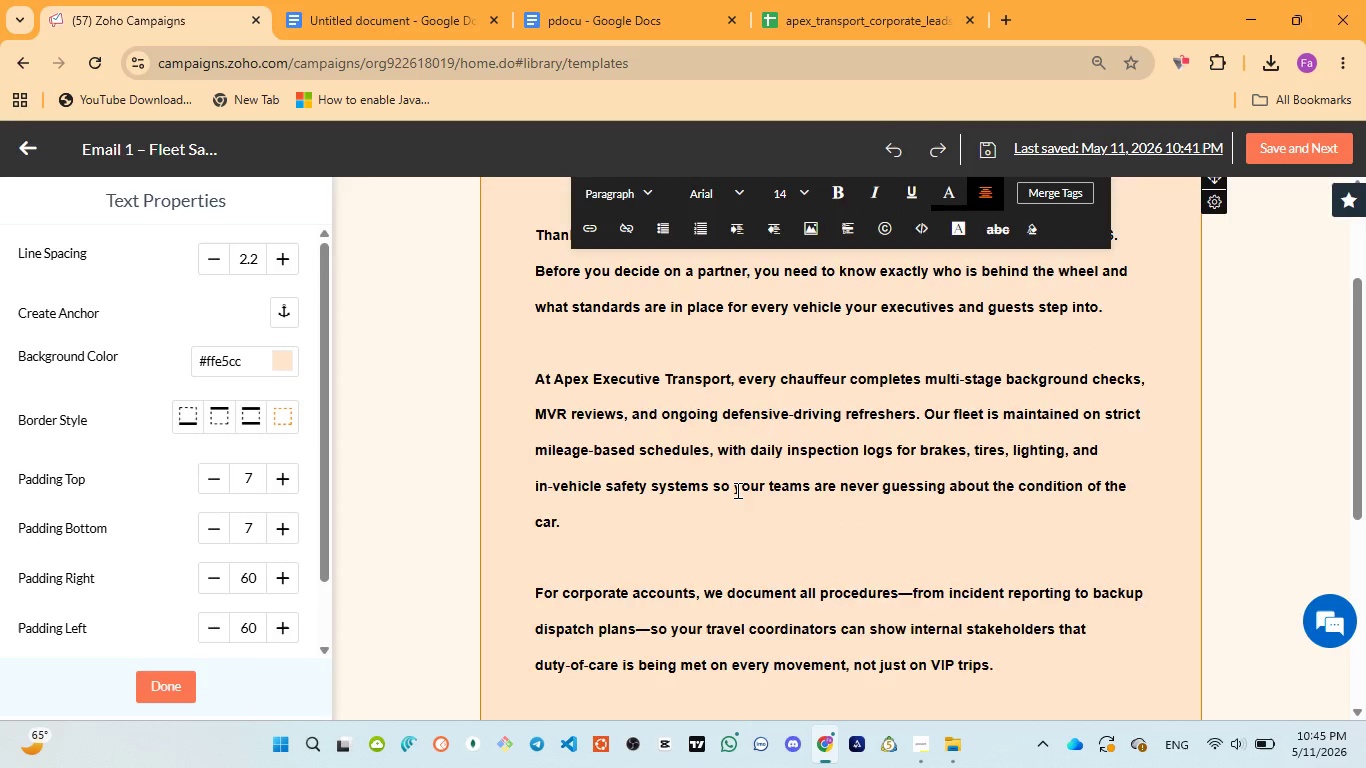 
scroll: coordinate [736, 490], scroll_direction: up, amount: 1.0
 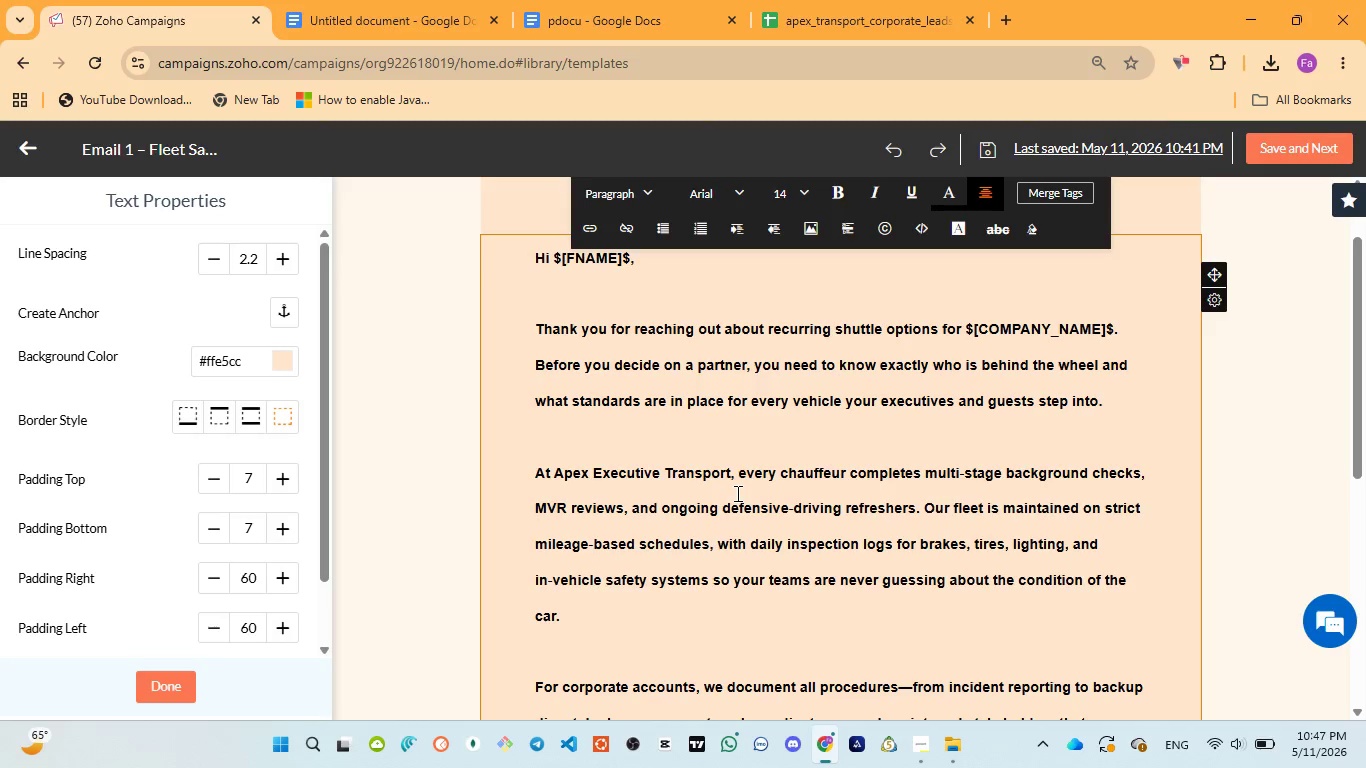 
wait(103.53)
 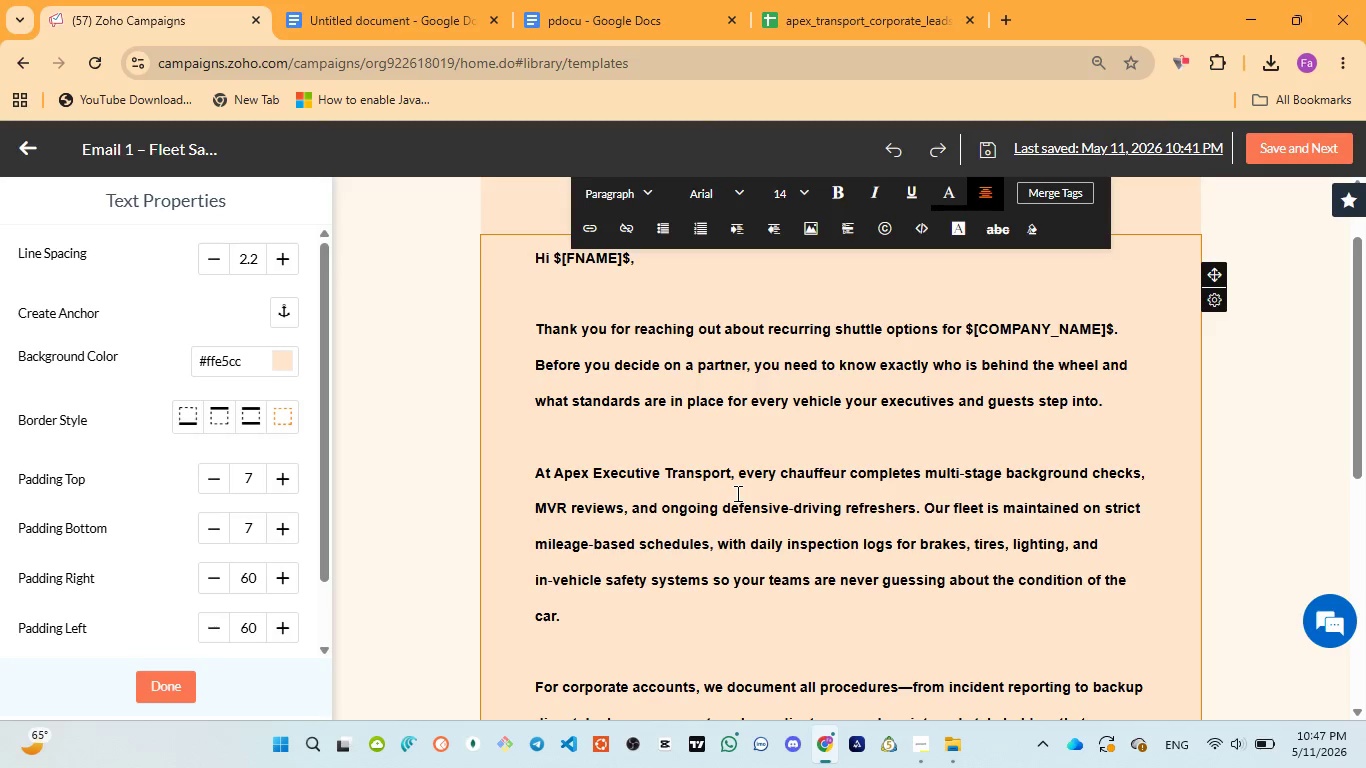 
left_click([562, 285])
 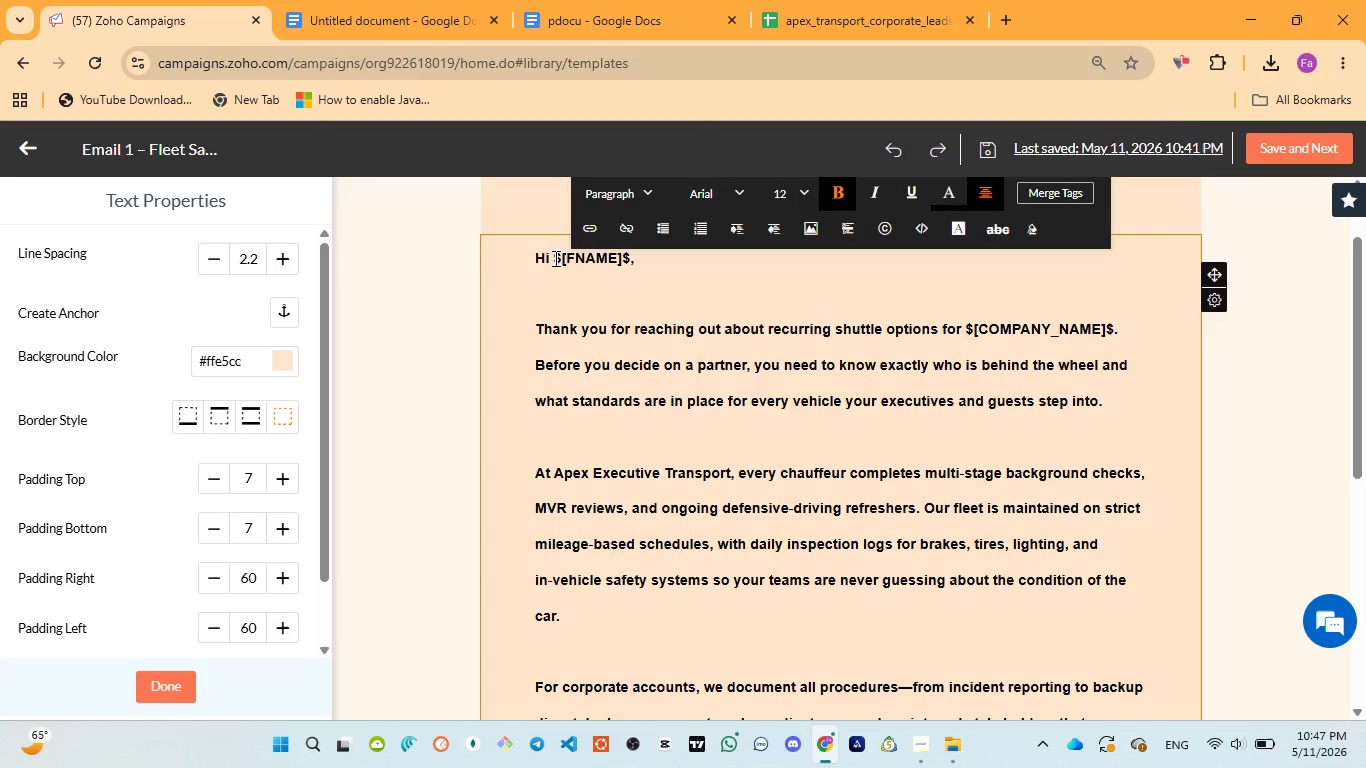 
left_click_drag(start_coordinate=[554, 257], to_coordinate=[628, 258])
 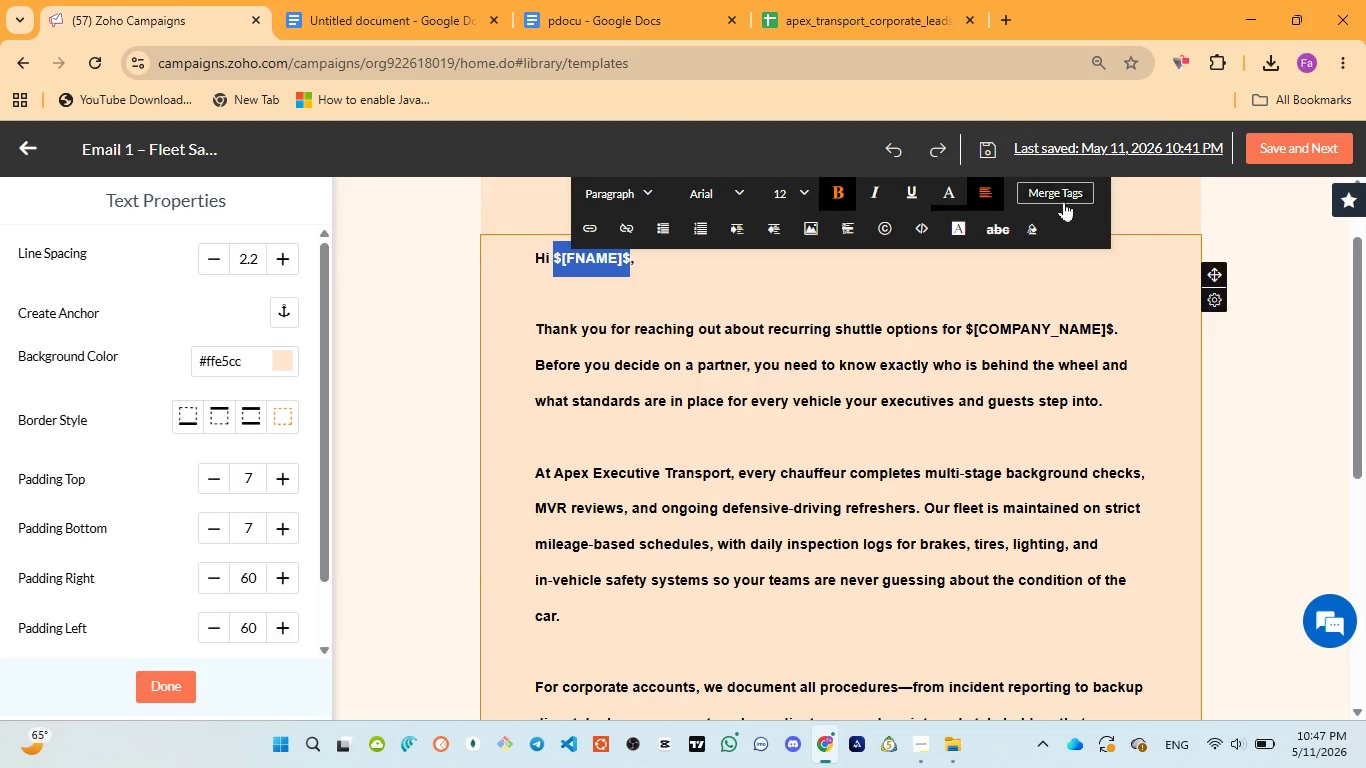 
left_click([1062, 199])
 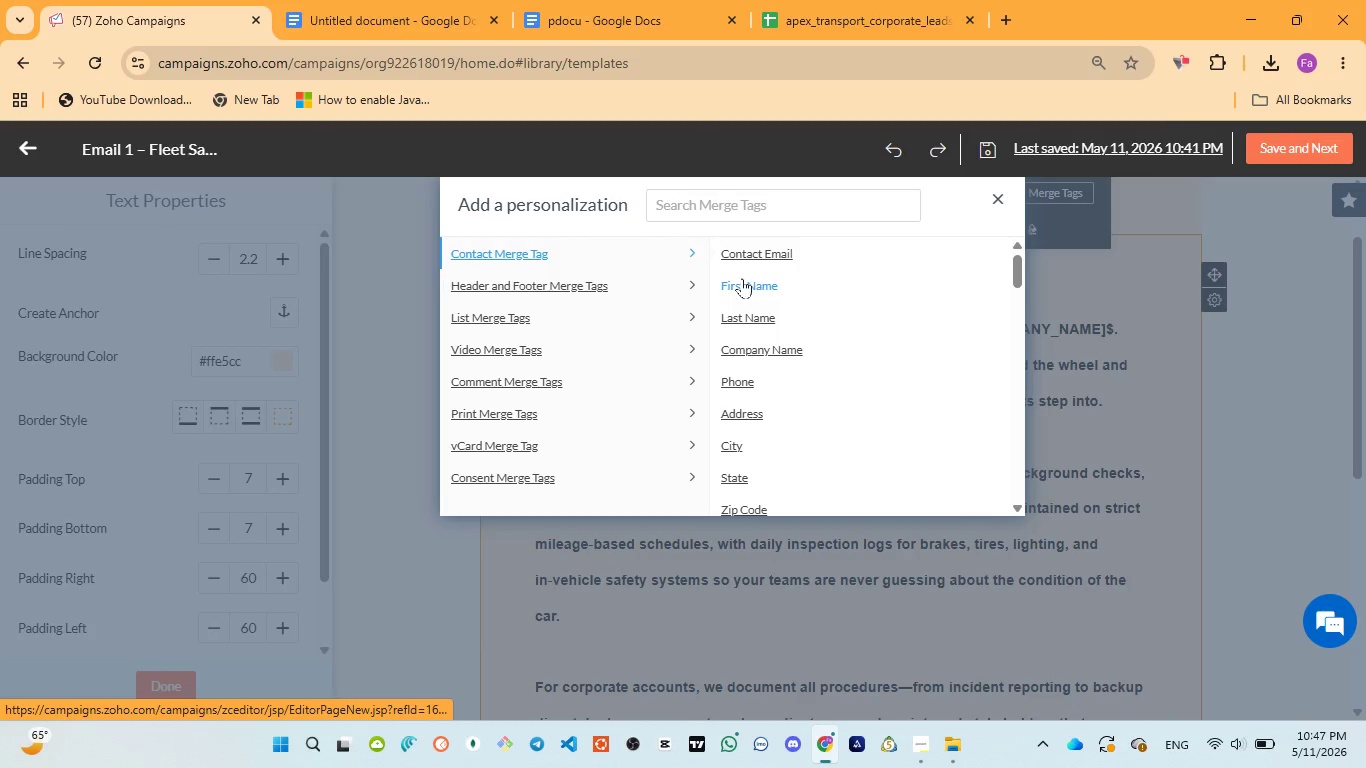 
left_click([735, 284])
 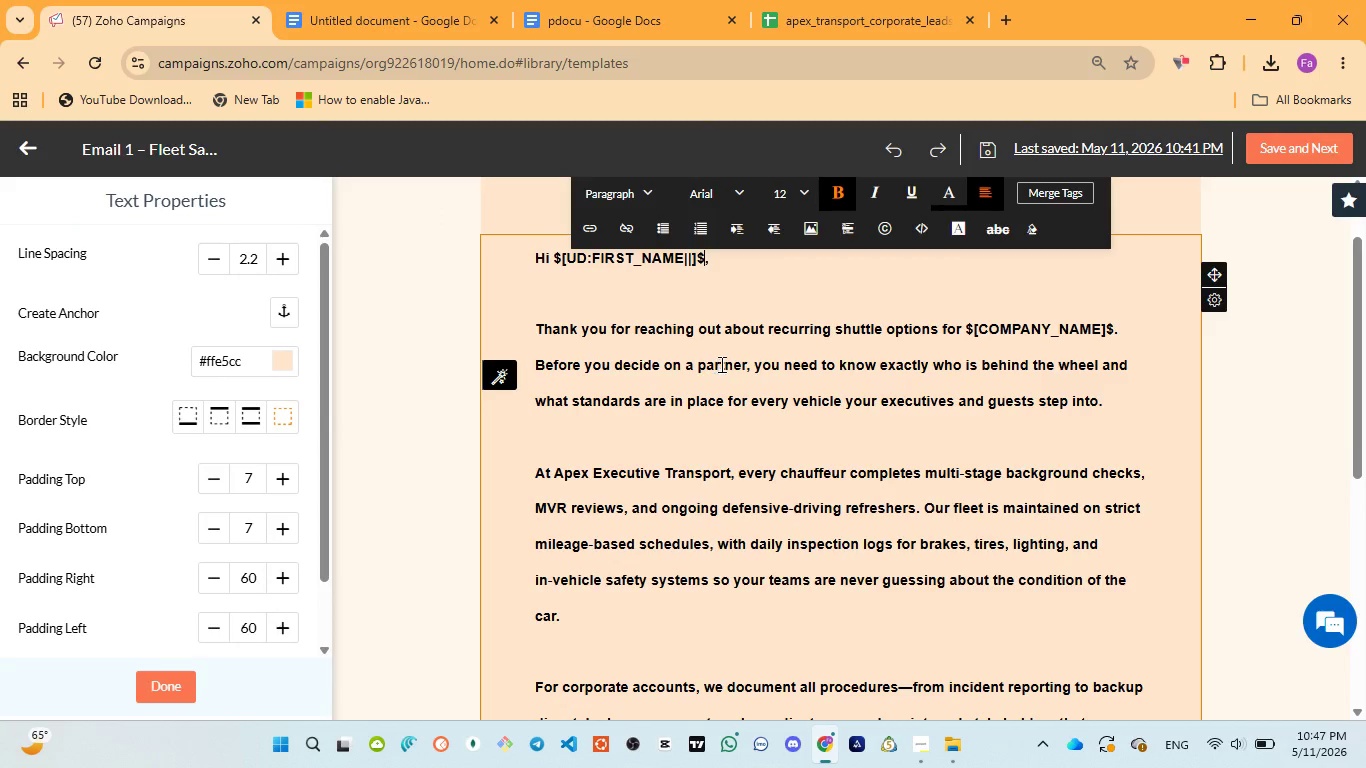 
wait(8.56)
 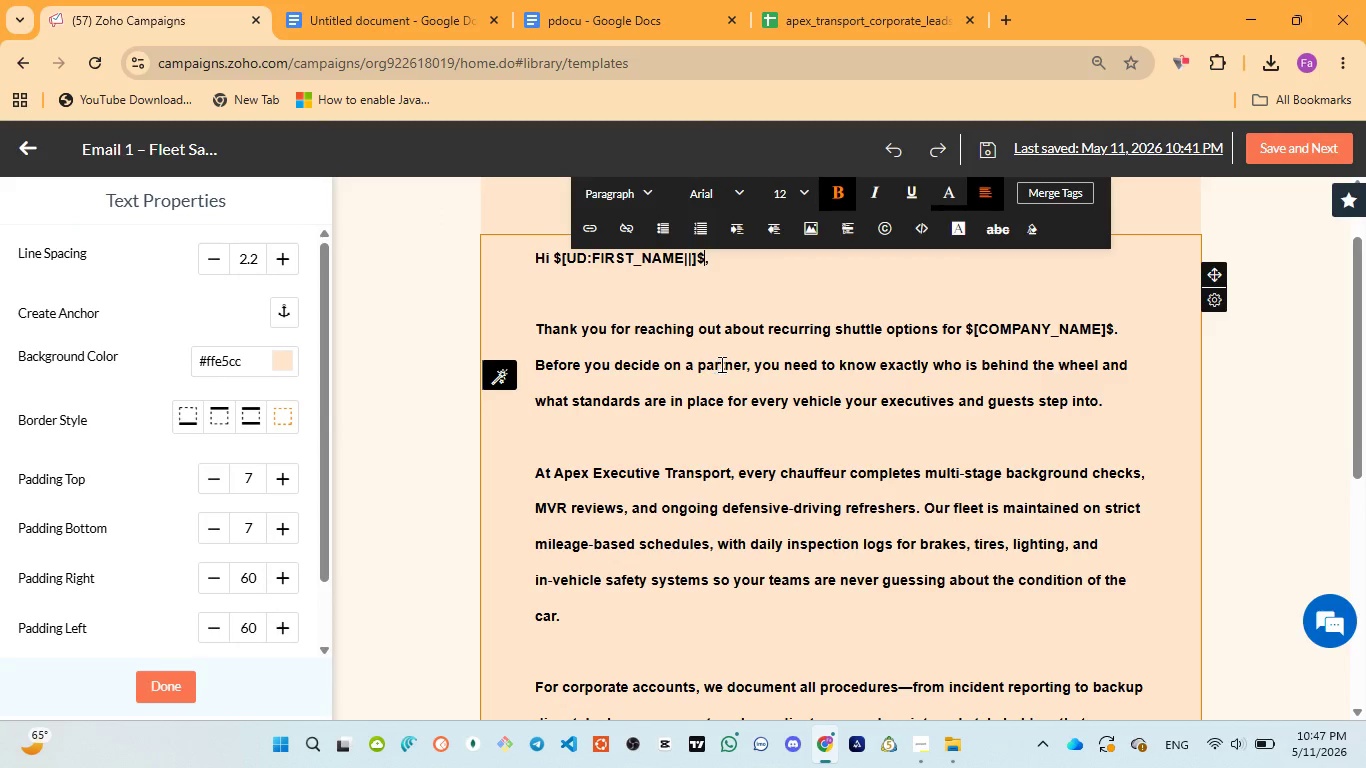 
left_click_drag(start_coordinate=[966, 329], to_coordinate=[1114, 325])
 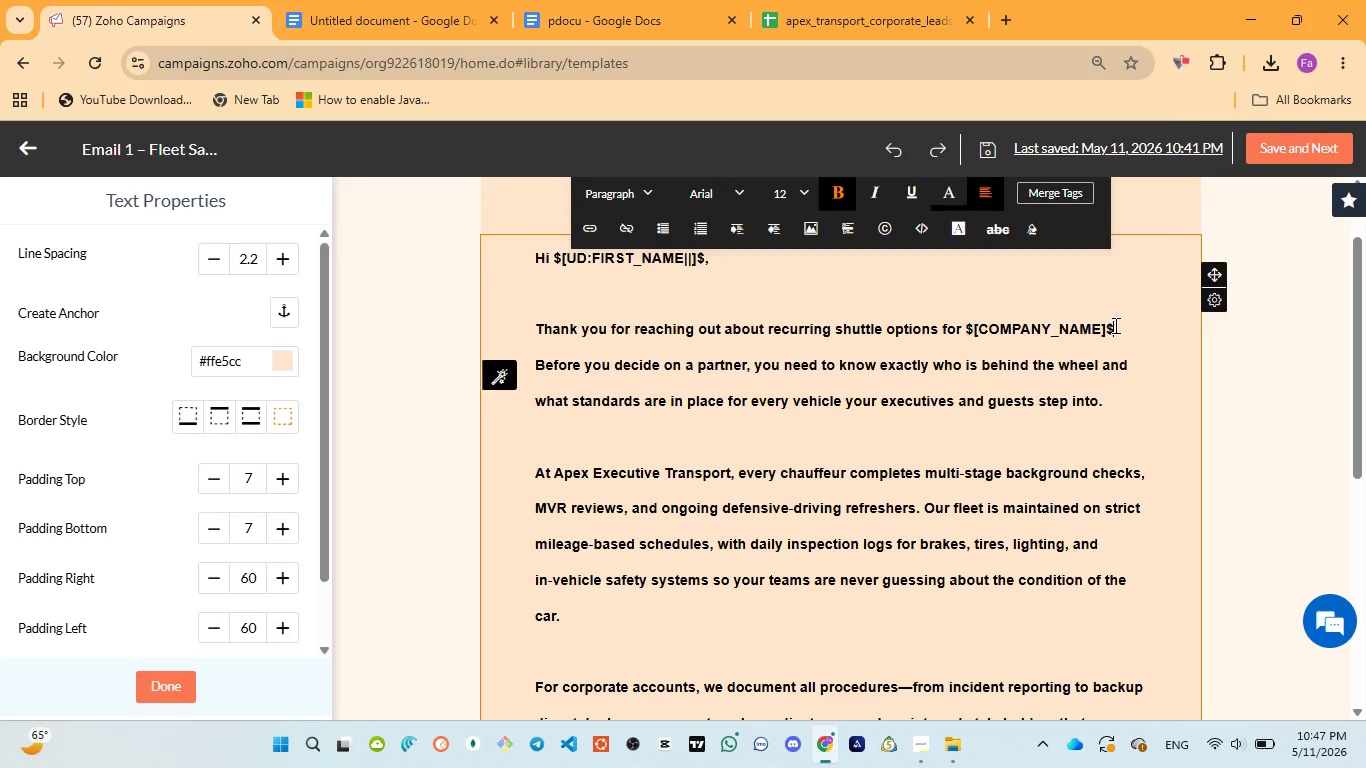 
left_click([1114, 325])
 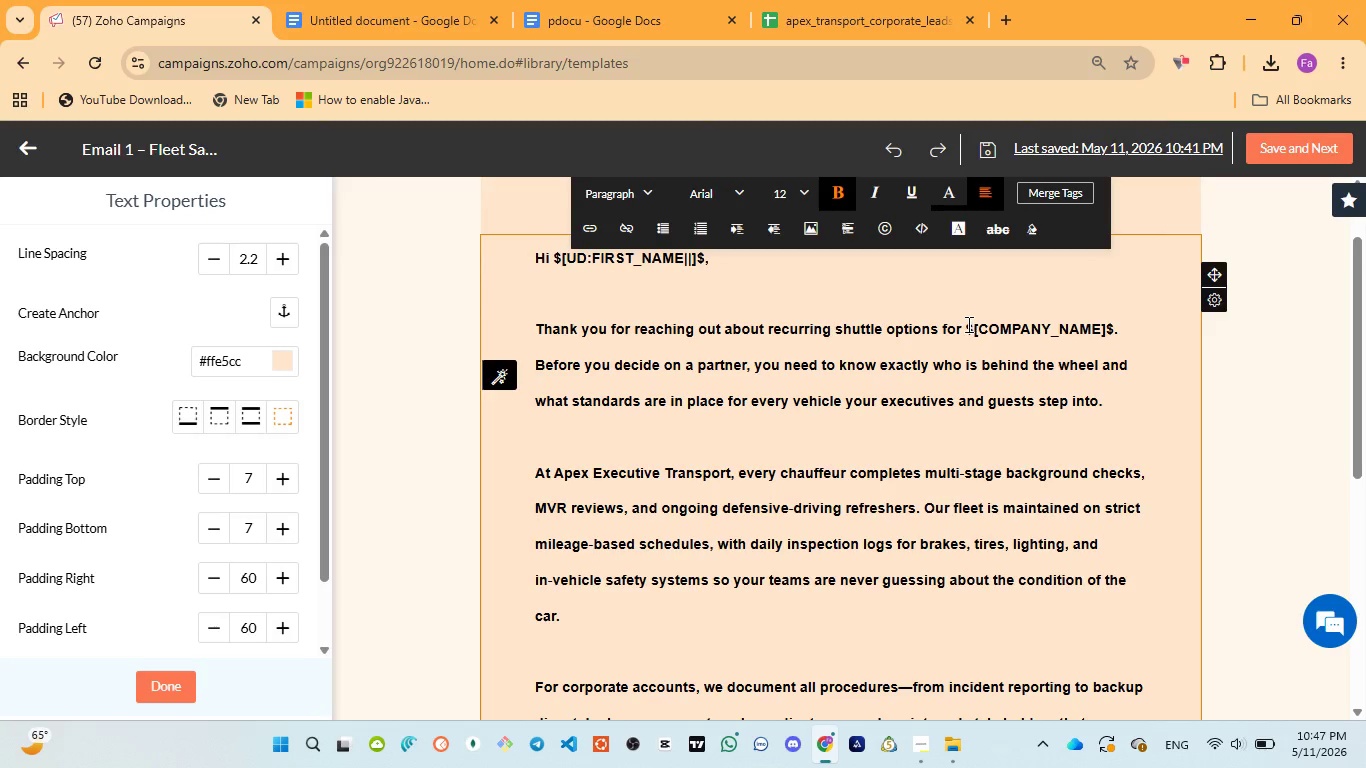 
left_click_drag(start_coordinate=[967, 325], to_coordinate=[1114, 325])
 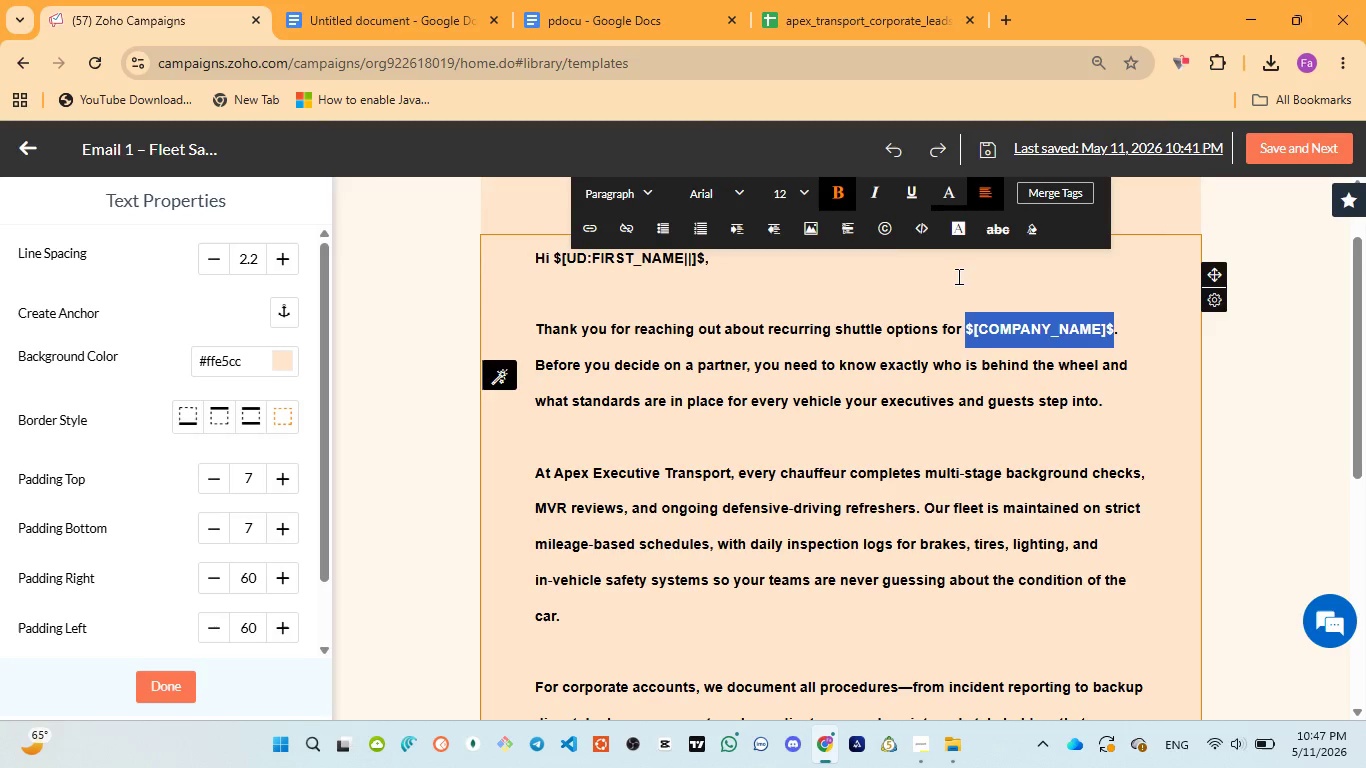 
mouse_move([922, 218])
 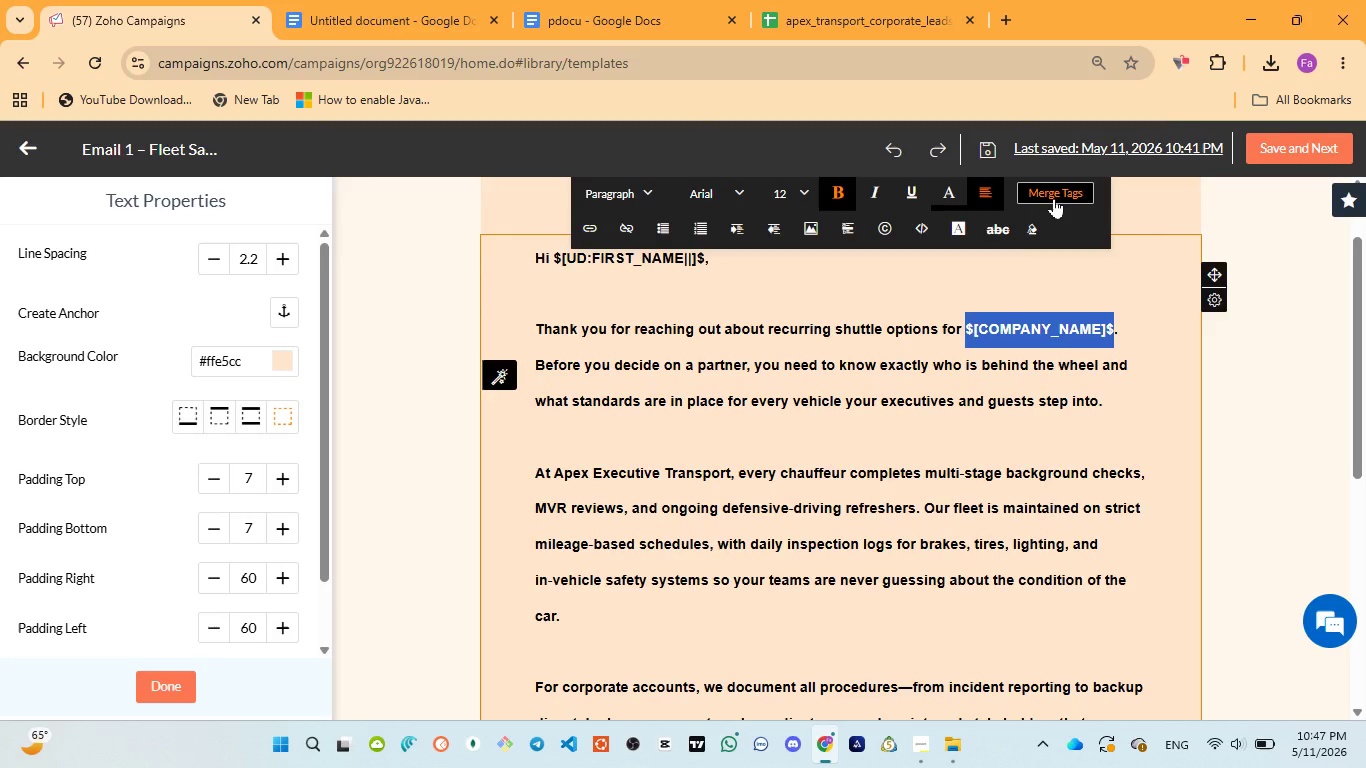 
left_click([1054, 198])
 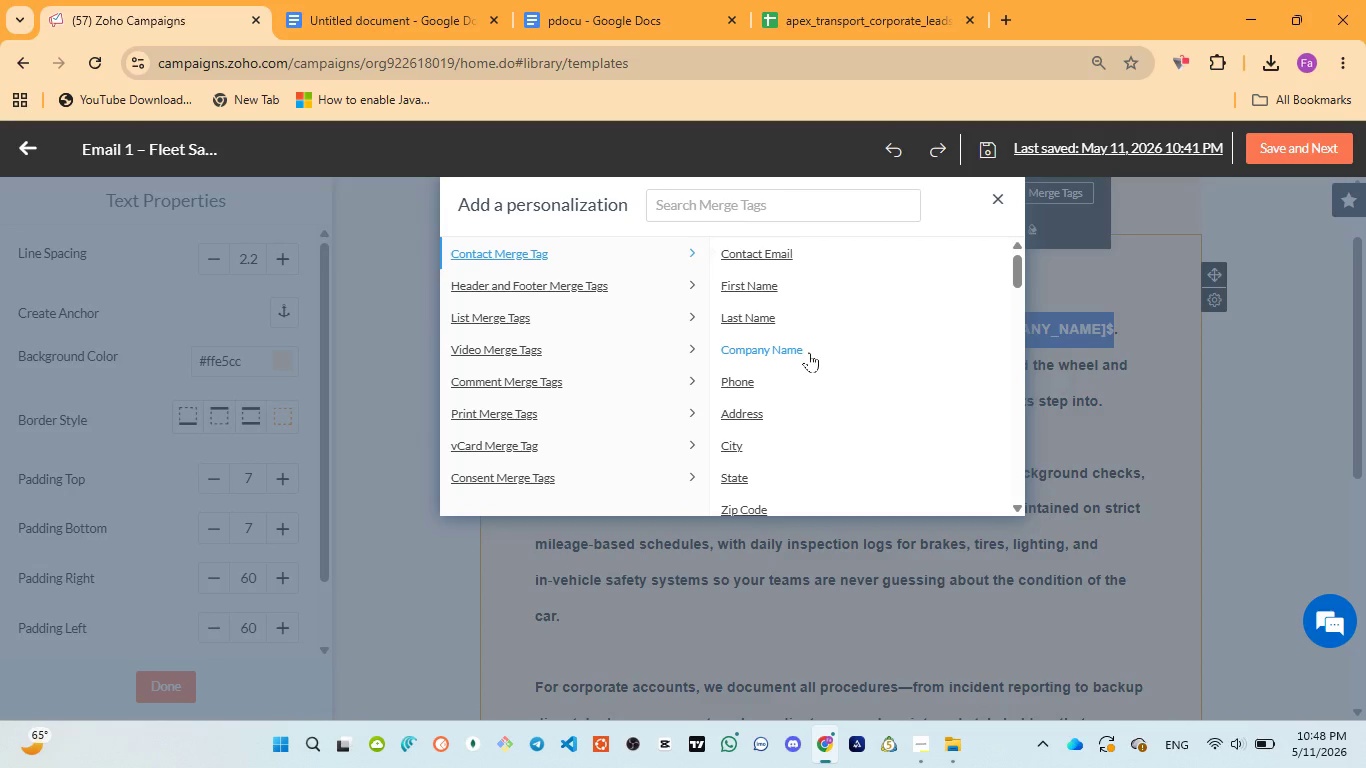 
left_click([775, 344])
 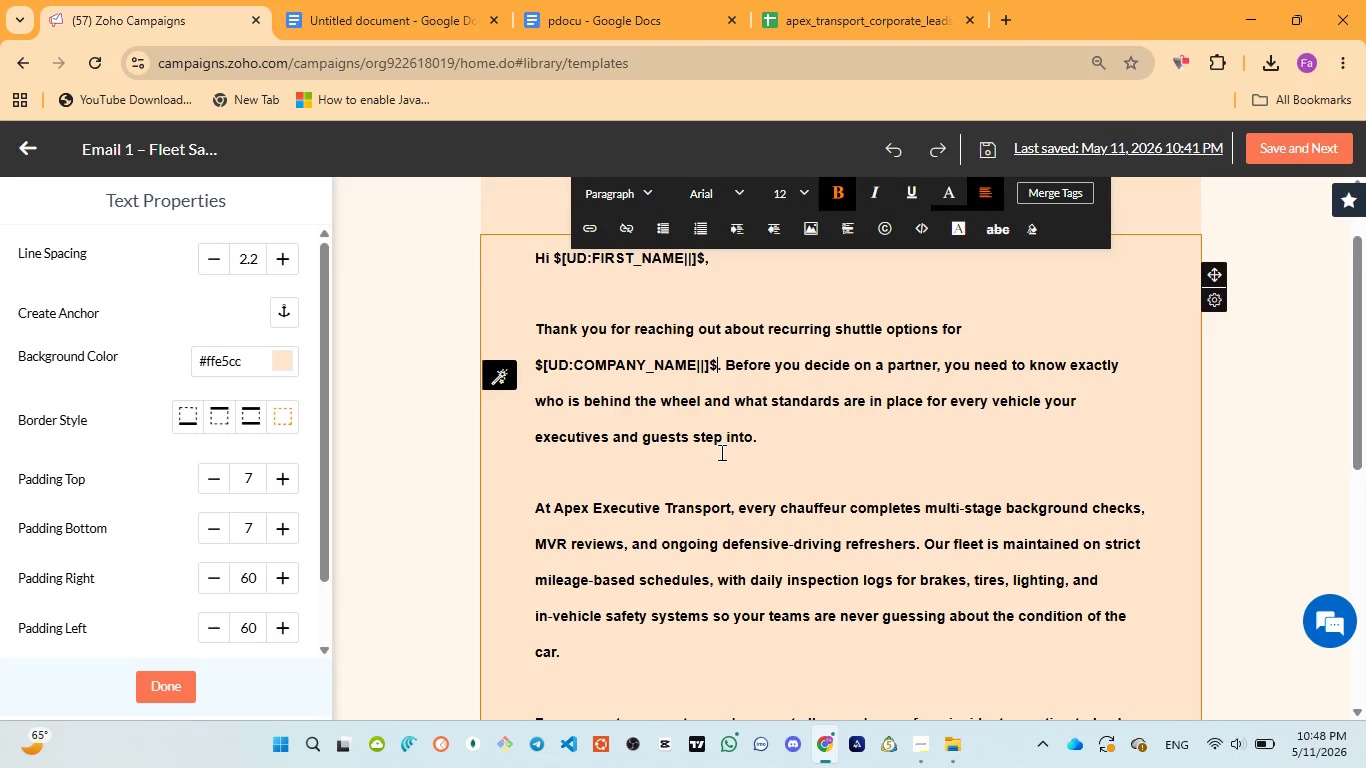 
wait(45.73)
 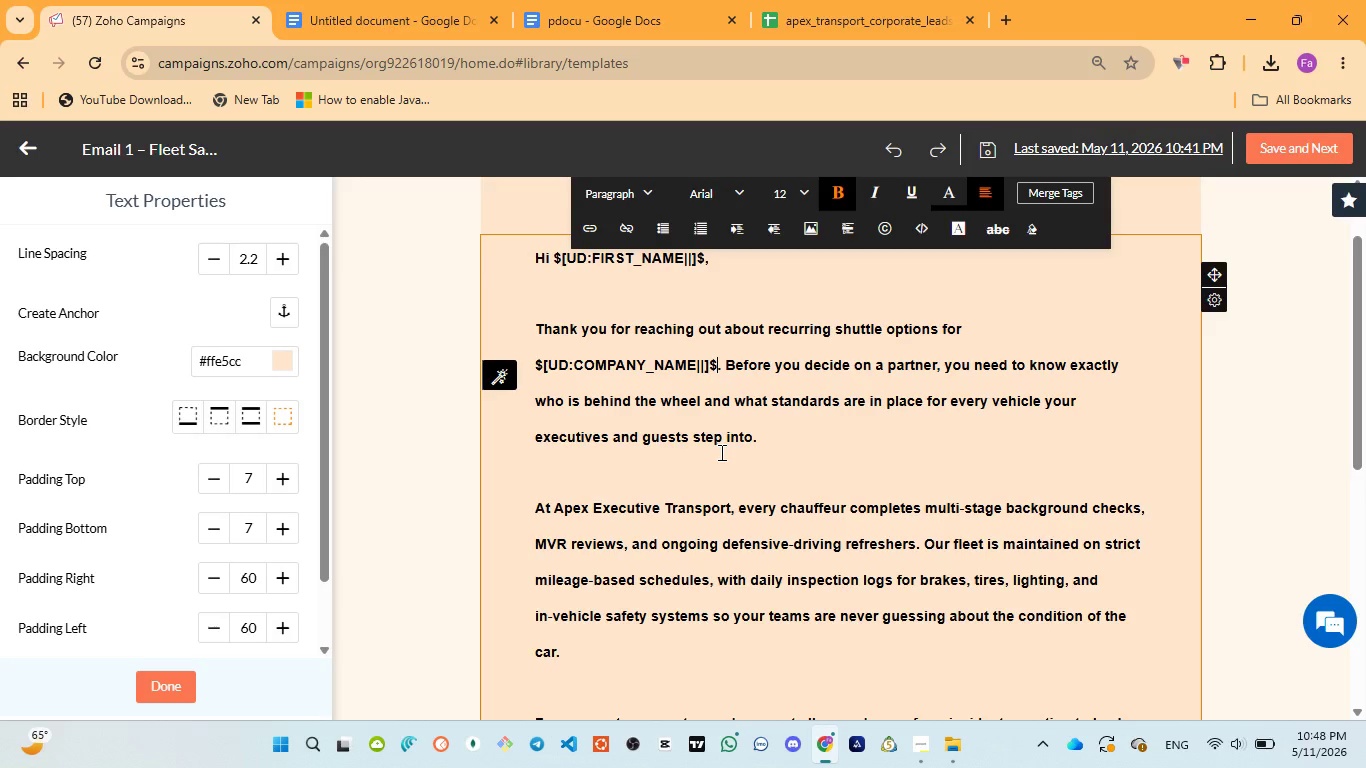 
scroll: coordinate [802, 501], scroll_direction: down, amount: 4.0
 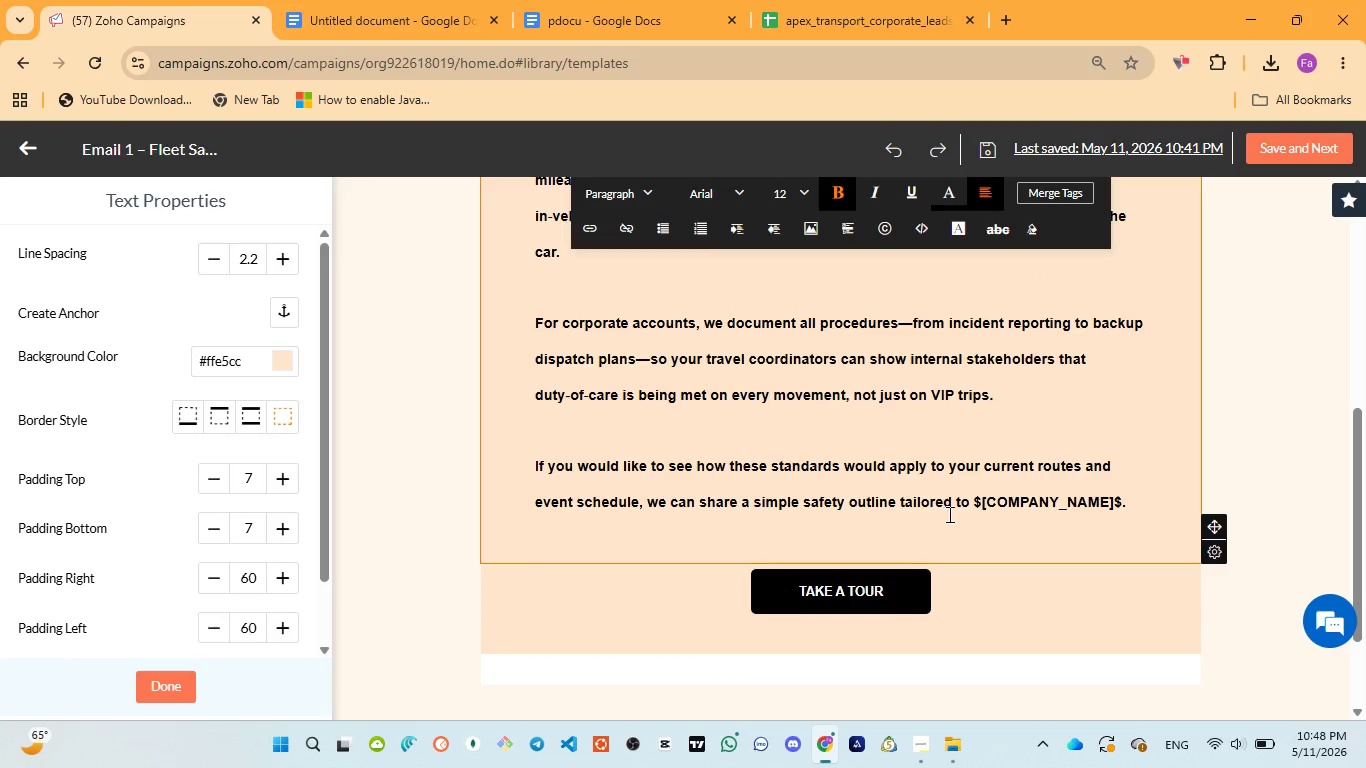 
left_click_drag(start_coordinate=[977, 501], to_coordinate=[1015, 501])
 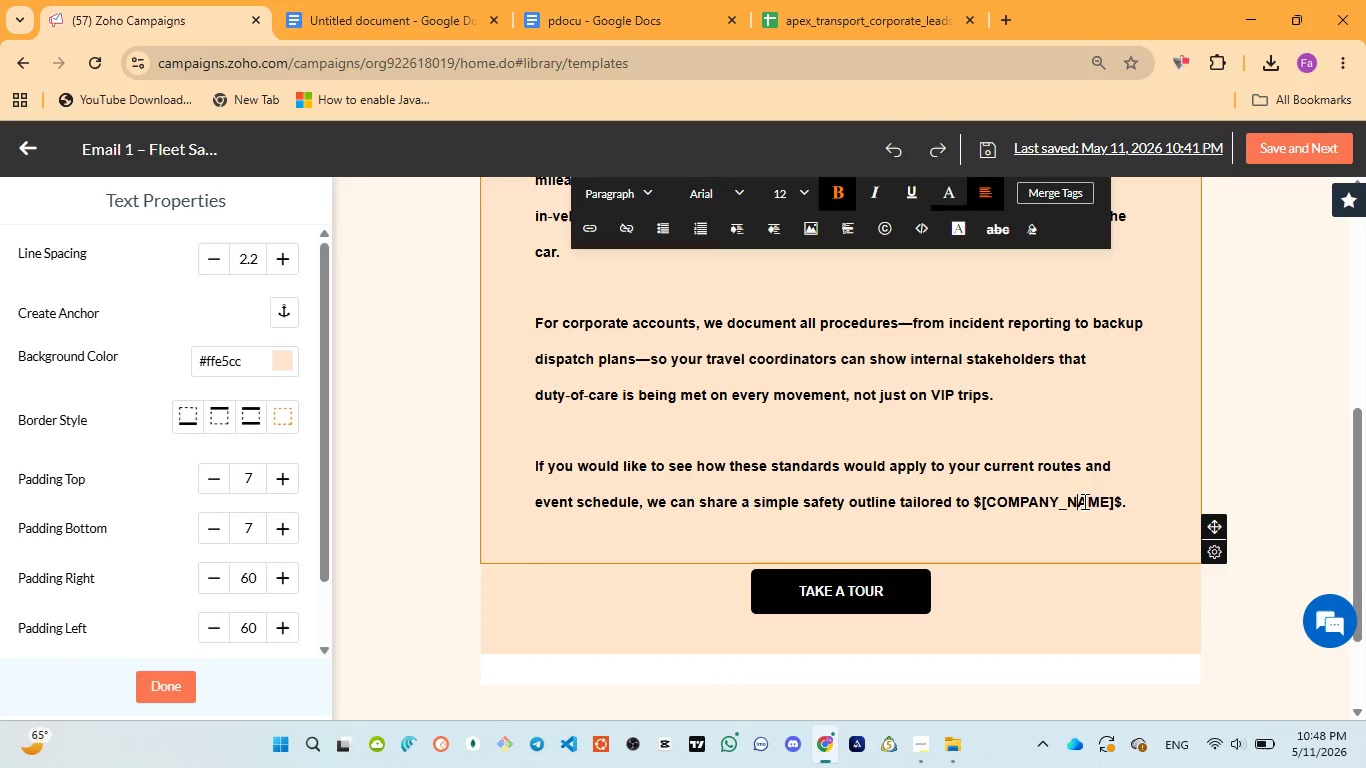 
left_click_drag(start_coordinate=[1076, 501], to_coordinate=[1097, 501])
 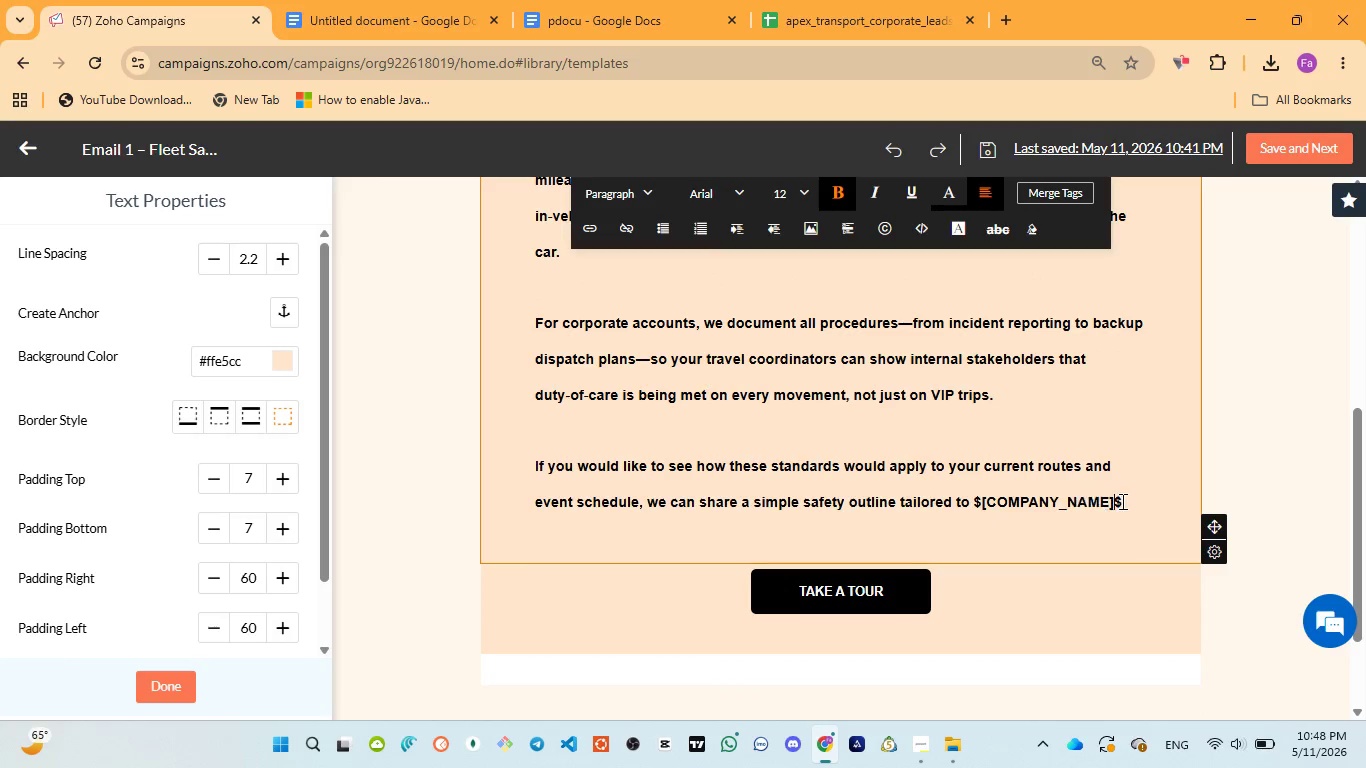 
left_click_drag(start_coordinate=[1104, 501], to_coordinate=[1121, 501])
 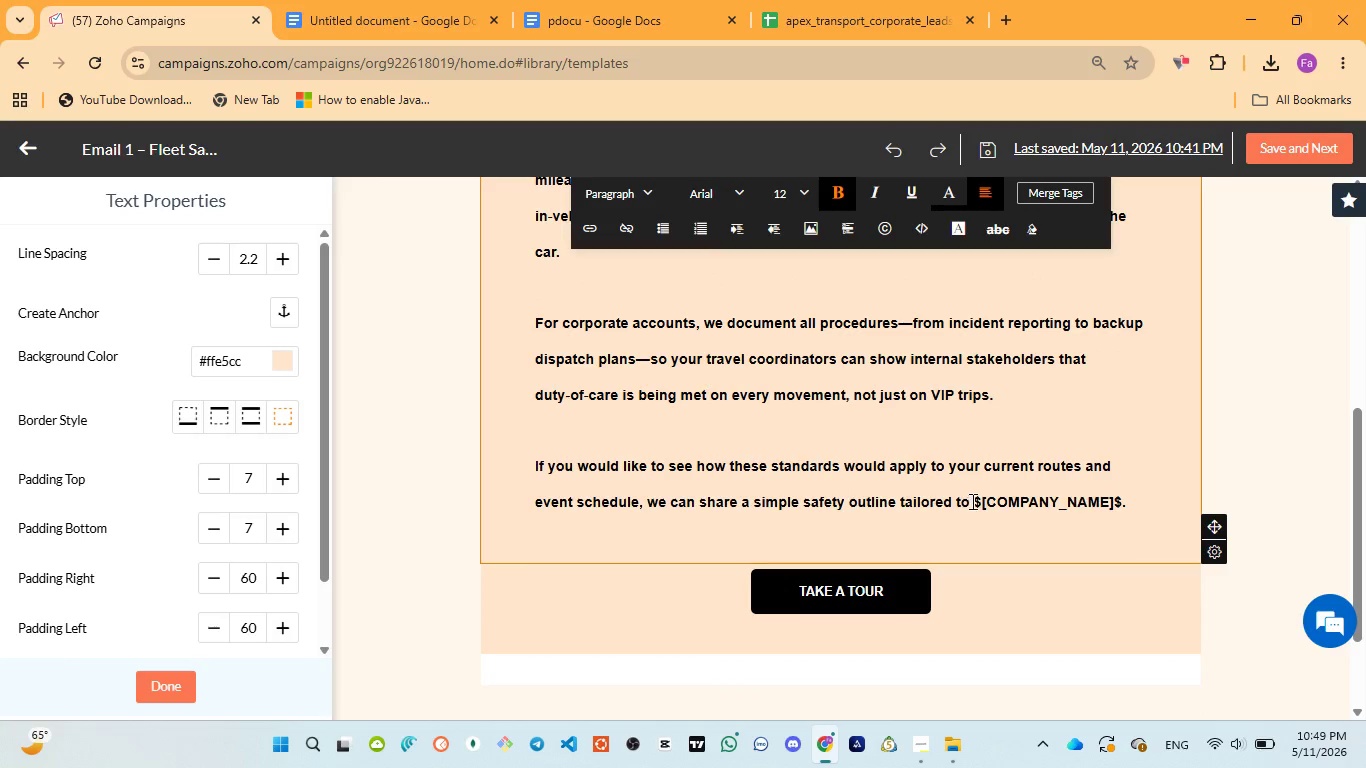 
left_click_drag(start_coordinate=[974, 500], to_coordinate=[1120, 505])
 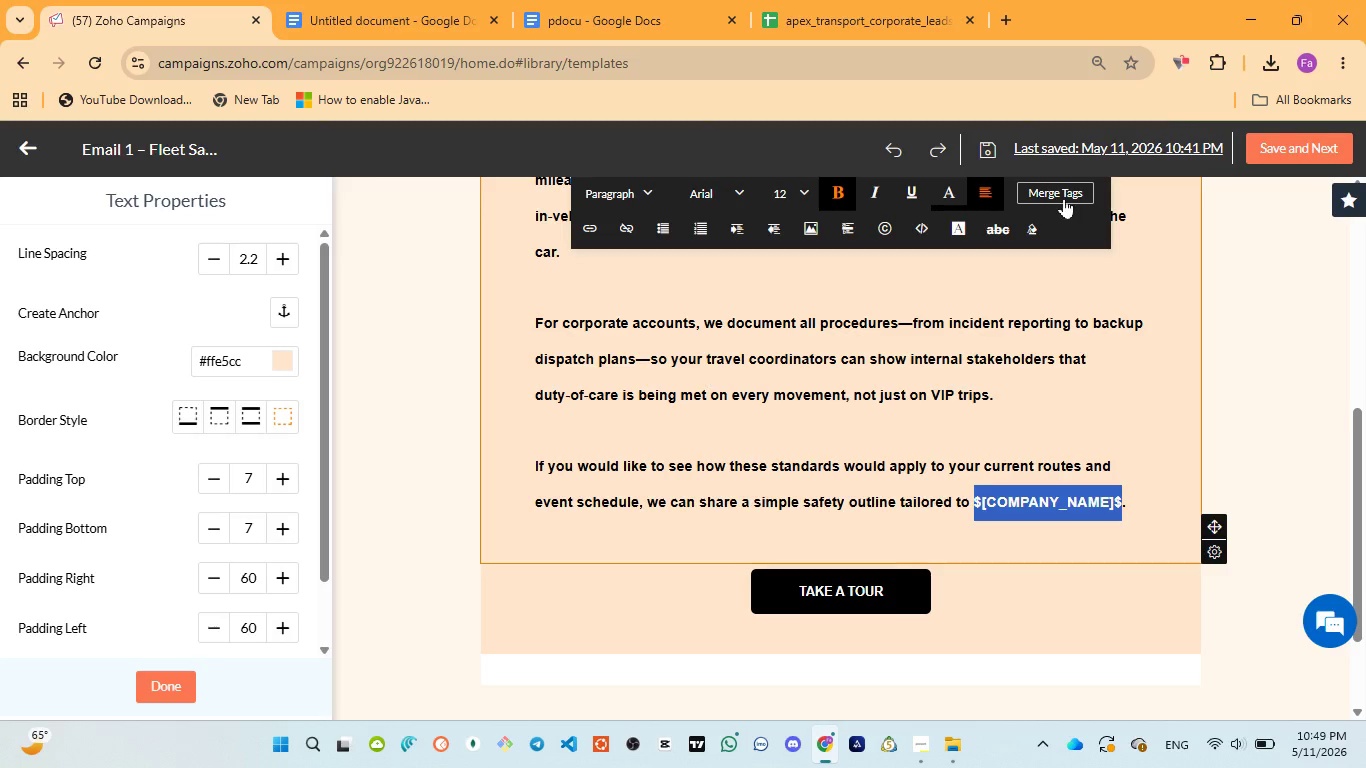 
left_click([1062, 196])
 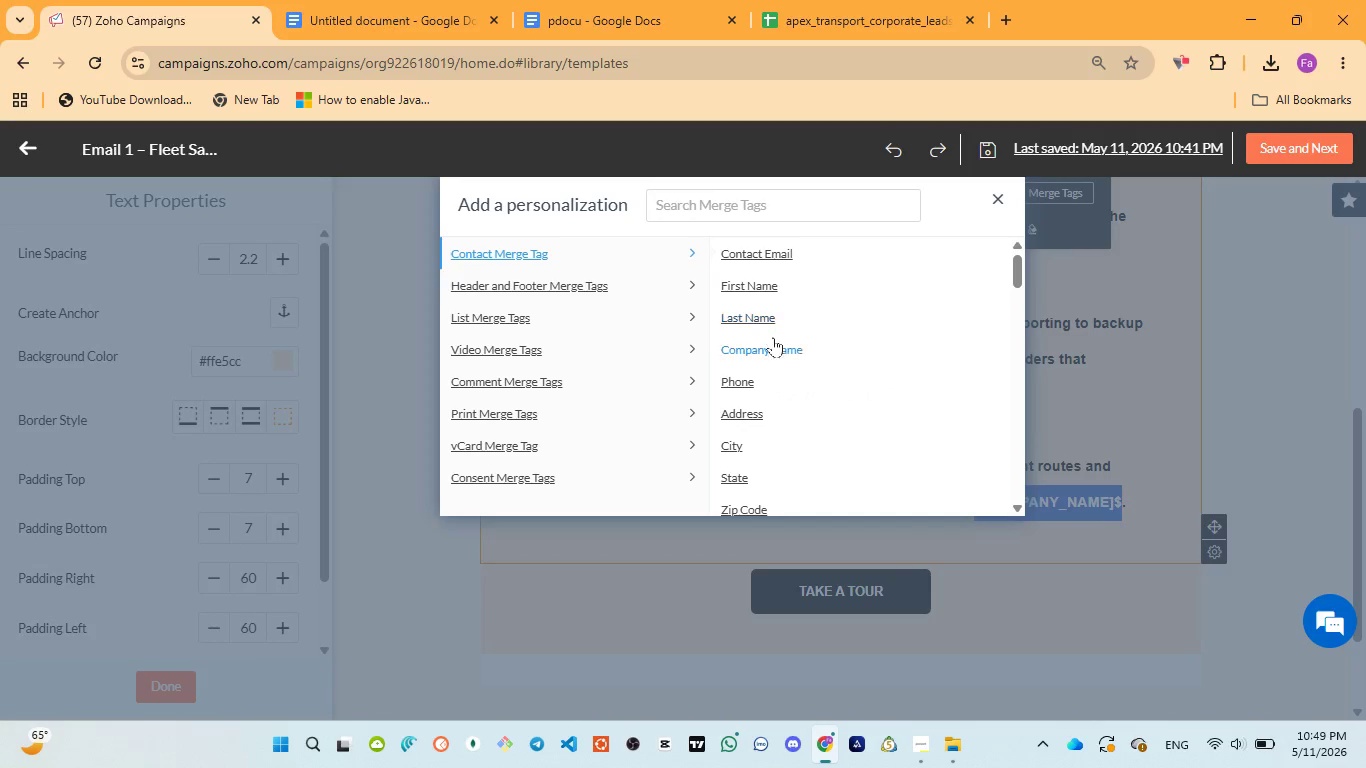 
left_click([768, 350])
 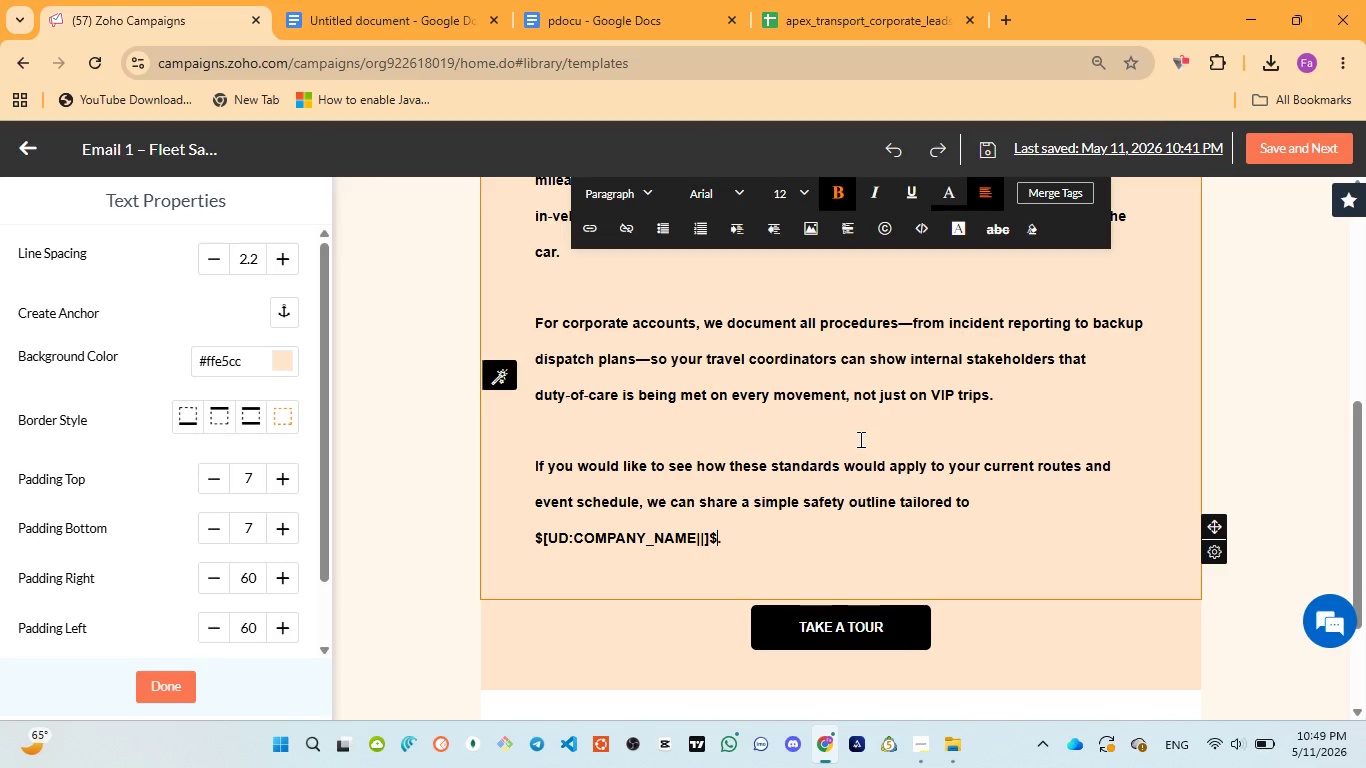 
wait(38.91)
 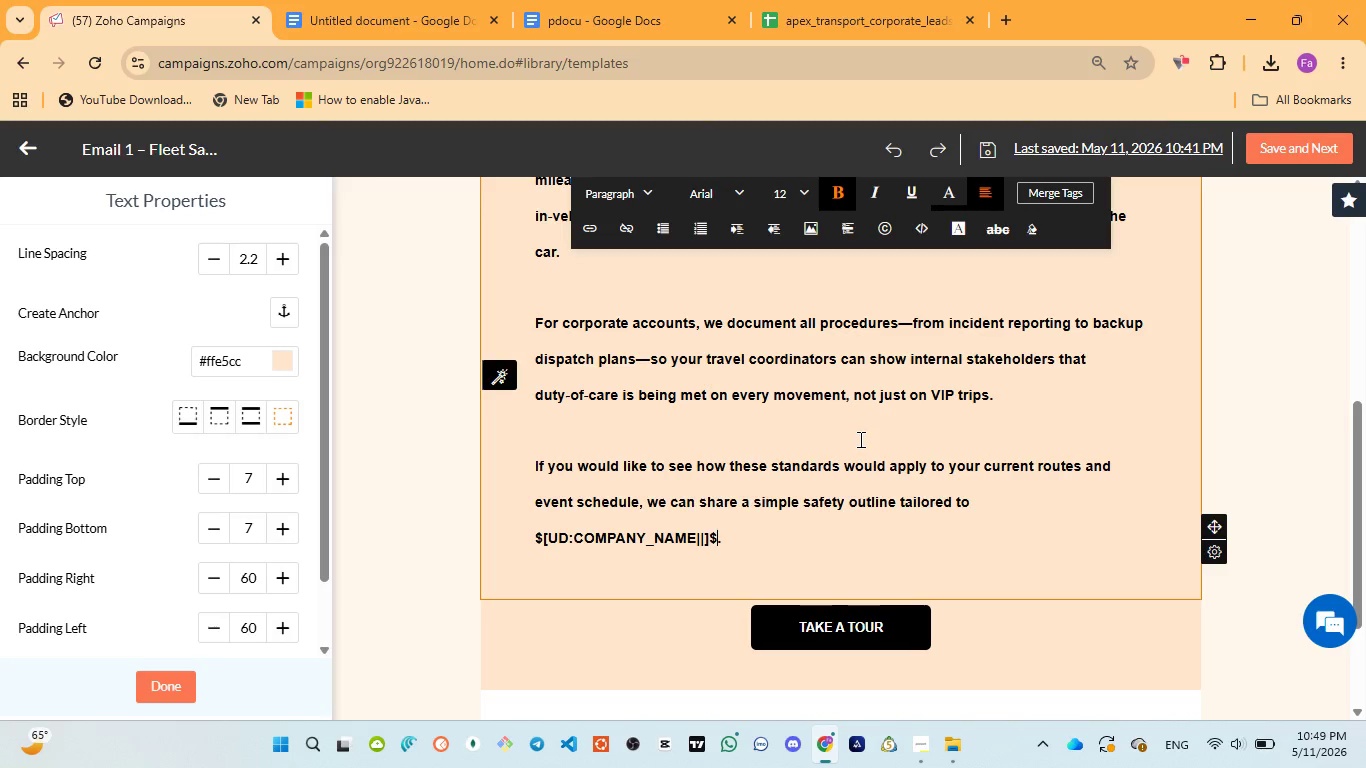 
scroll: coordinate [864, 444], scroll_direction: up, amount: 4.0
 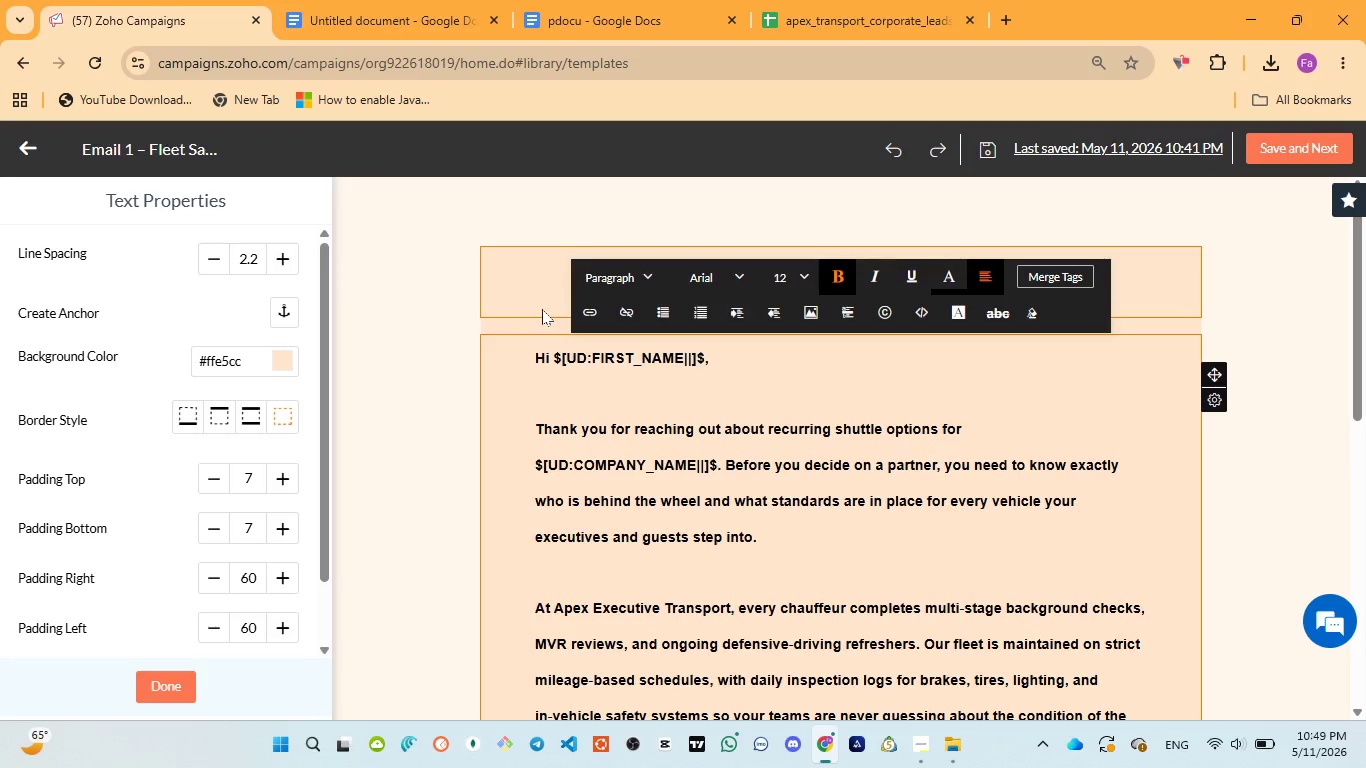 
left_click([537, 300])
 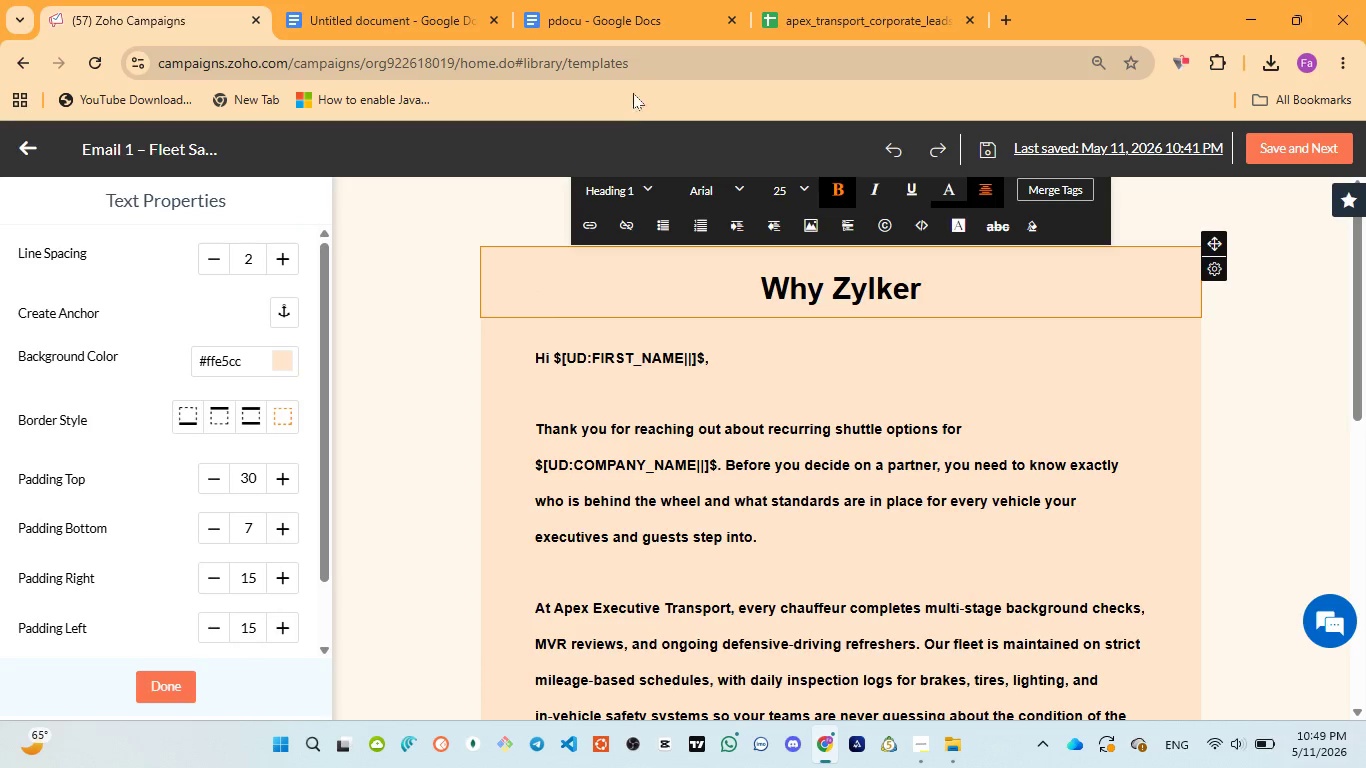 
left_click([616, 36])
 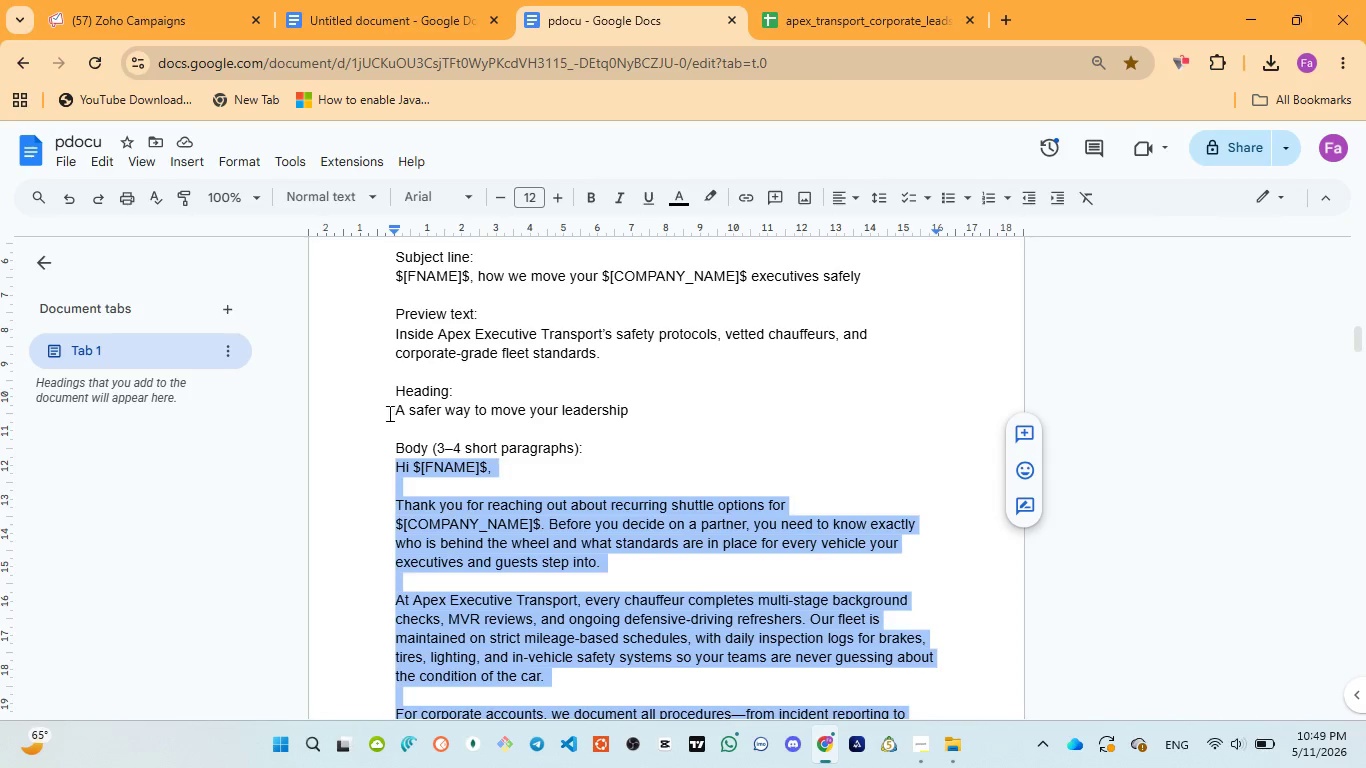 
left_click_drag(start_coordinate=[388, 411], to_coordinate=[638, 410])
 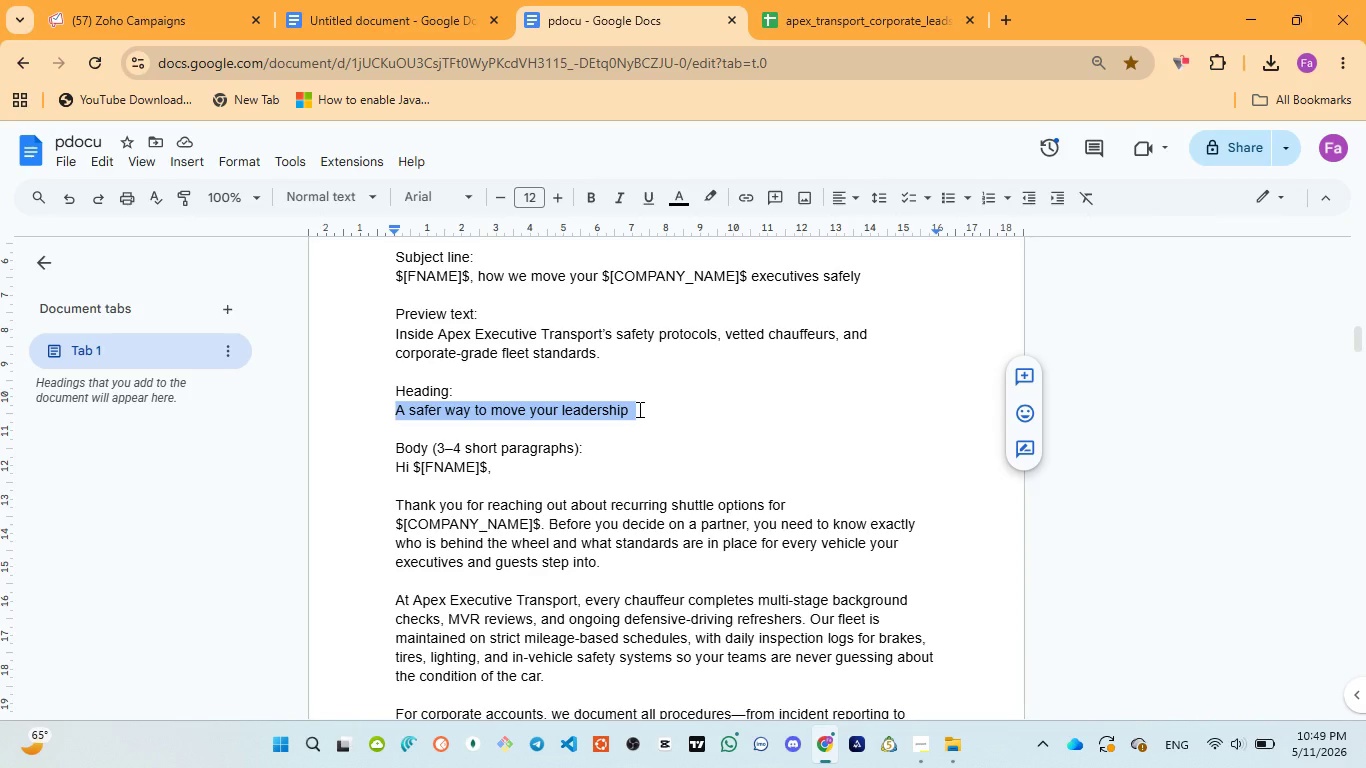 
key(Control+C)
 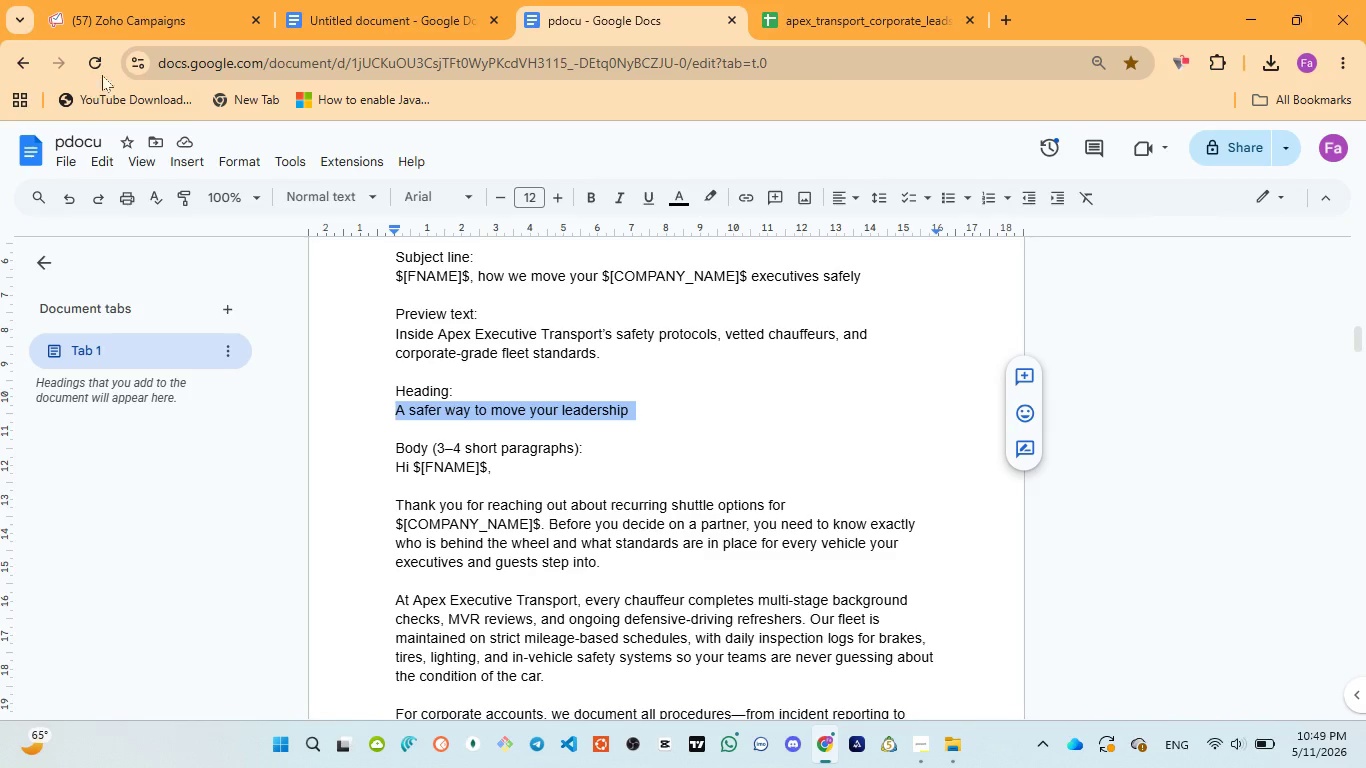 
left_click([131, 21])
 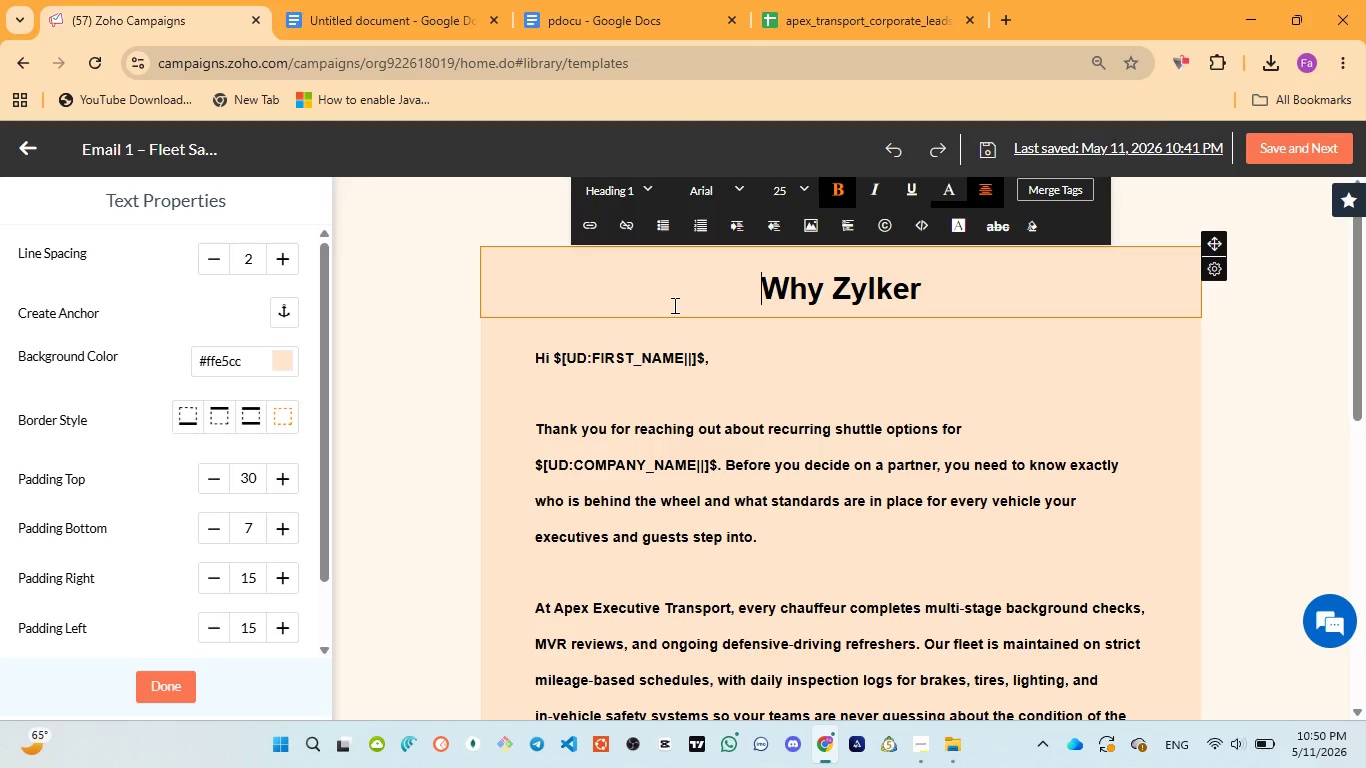 
key(Control+A)
 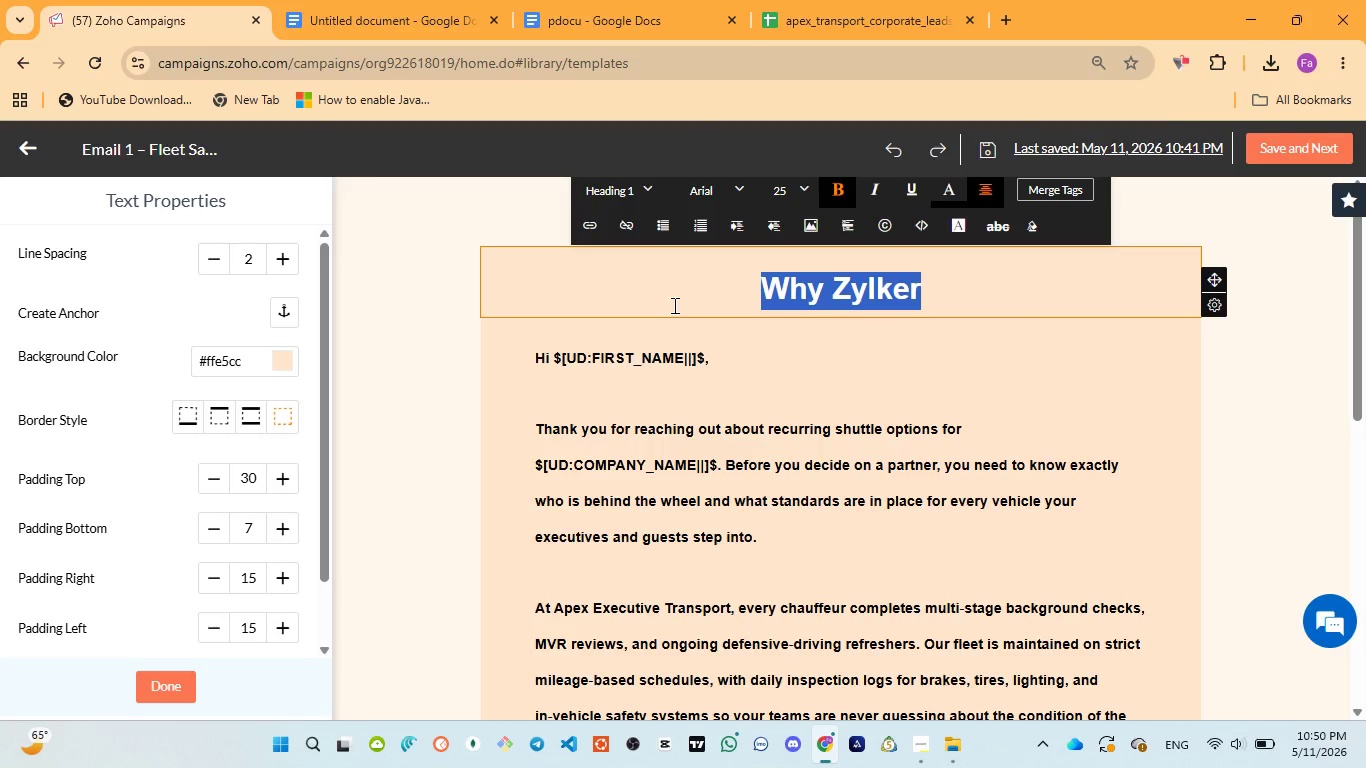 
key(Control+V)
 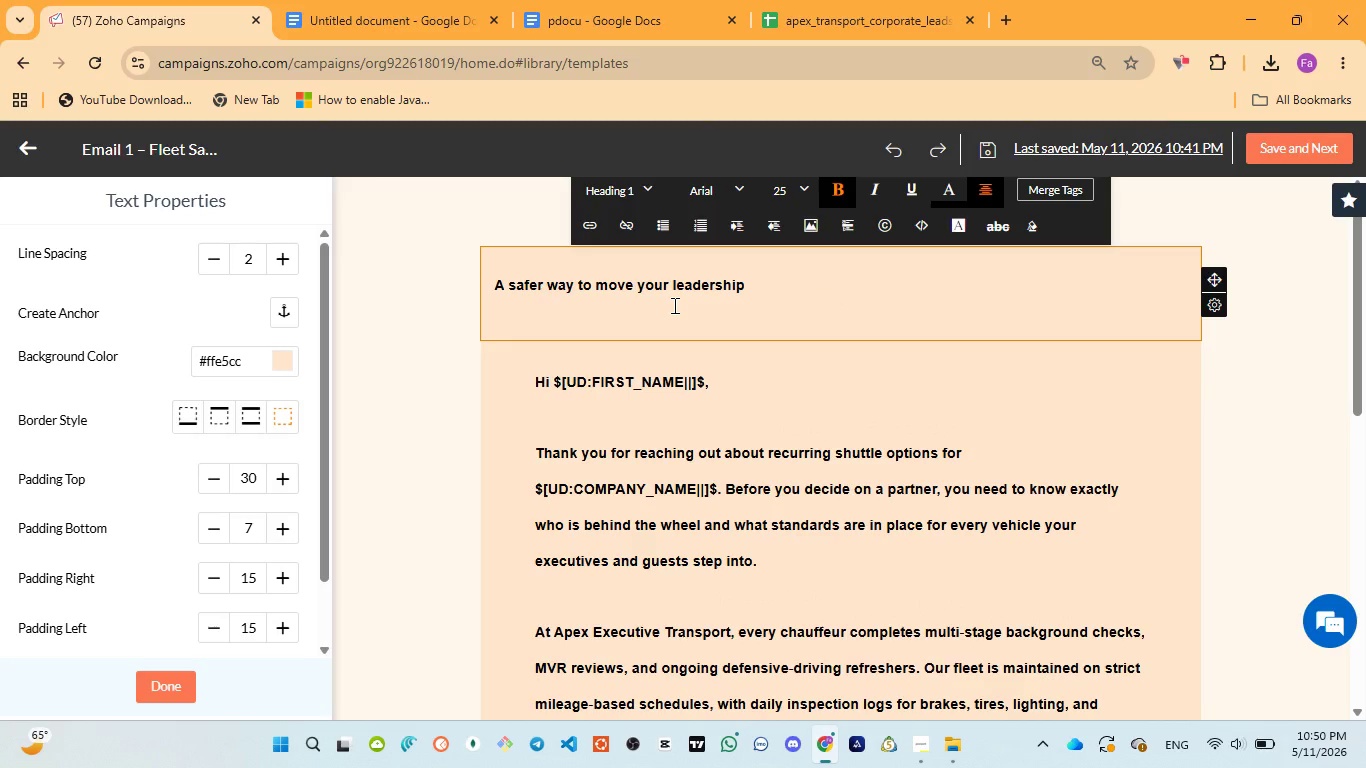 
key(Backspace)
 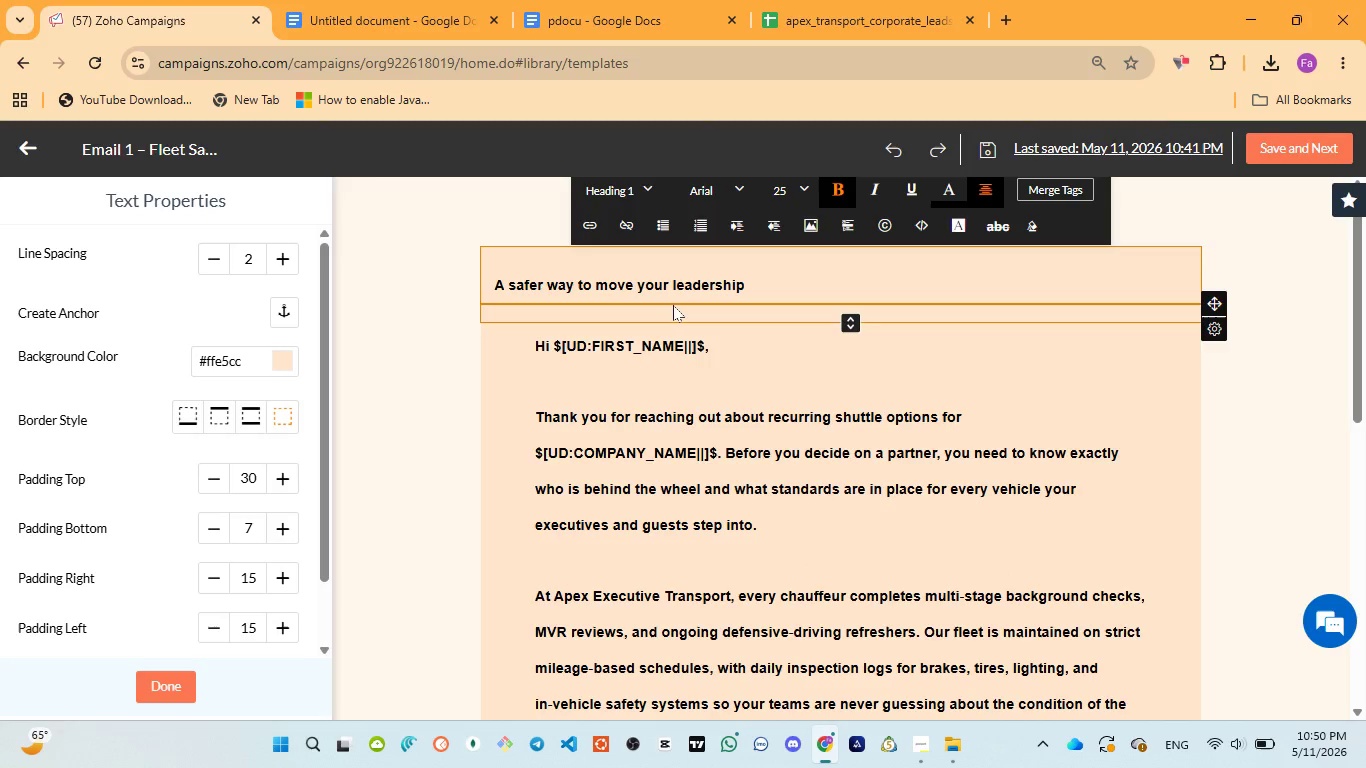 
key(Control+A)
 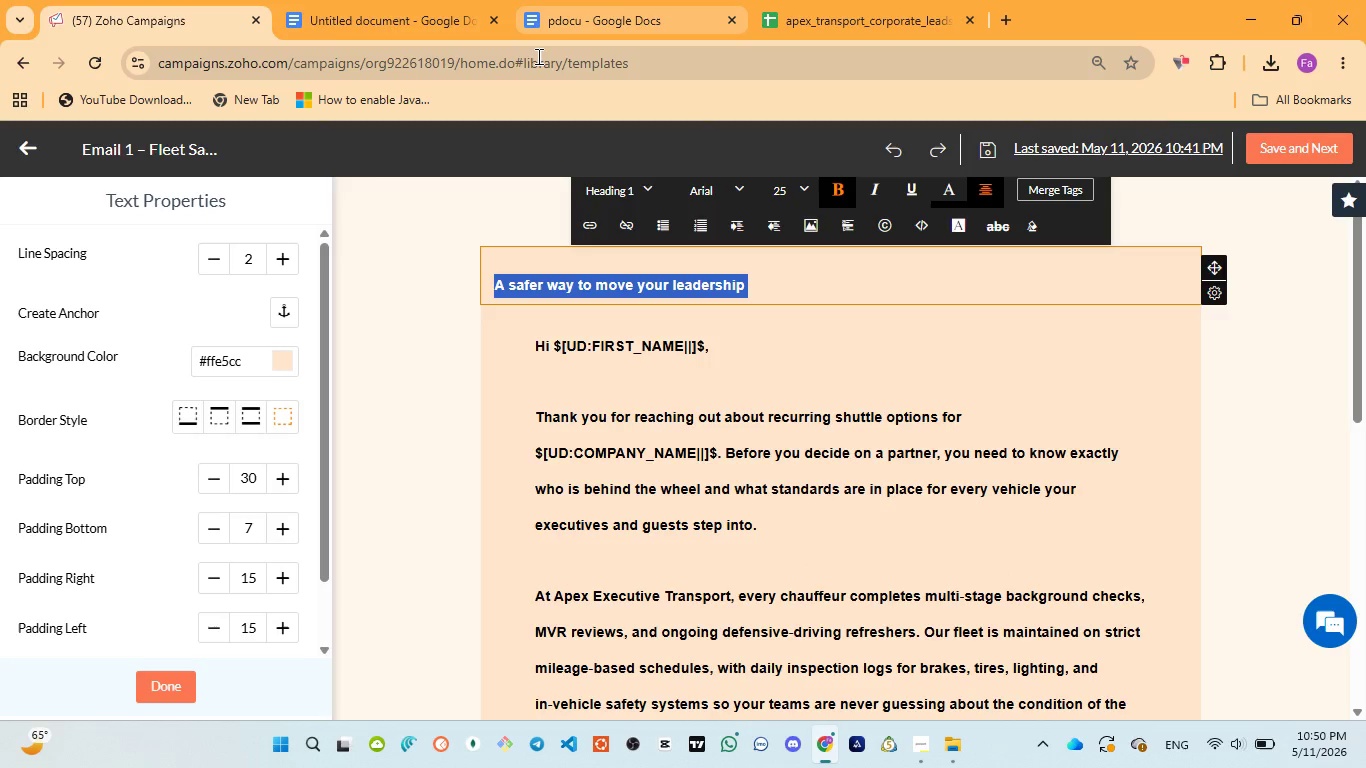 
mouse_move([743, 201])
 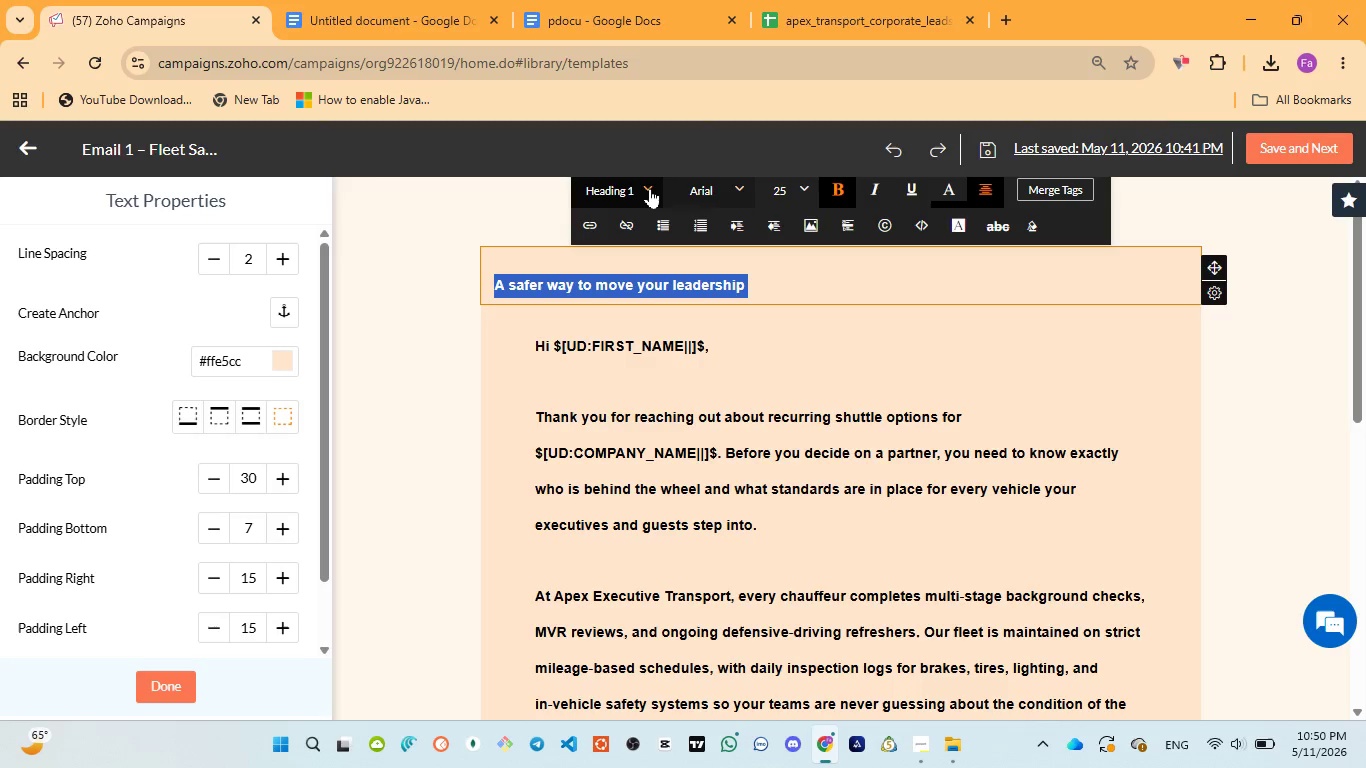 
left_click([650, 188])
 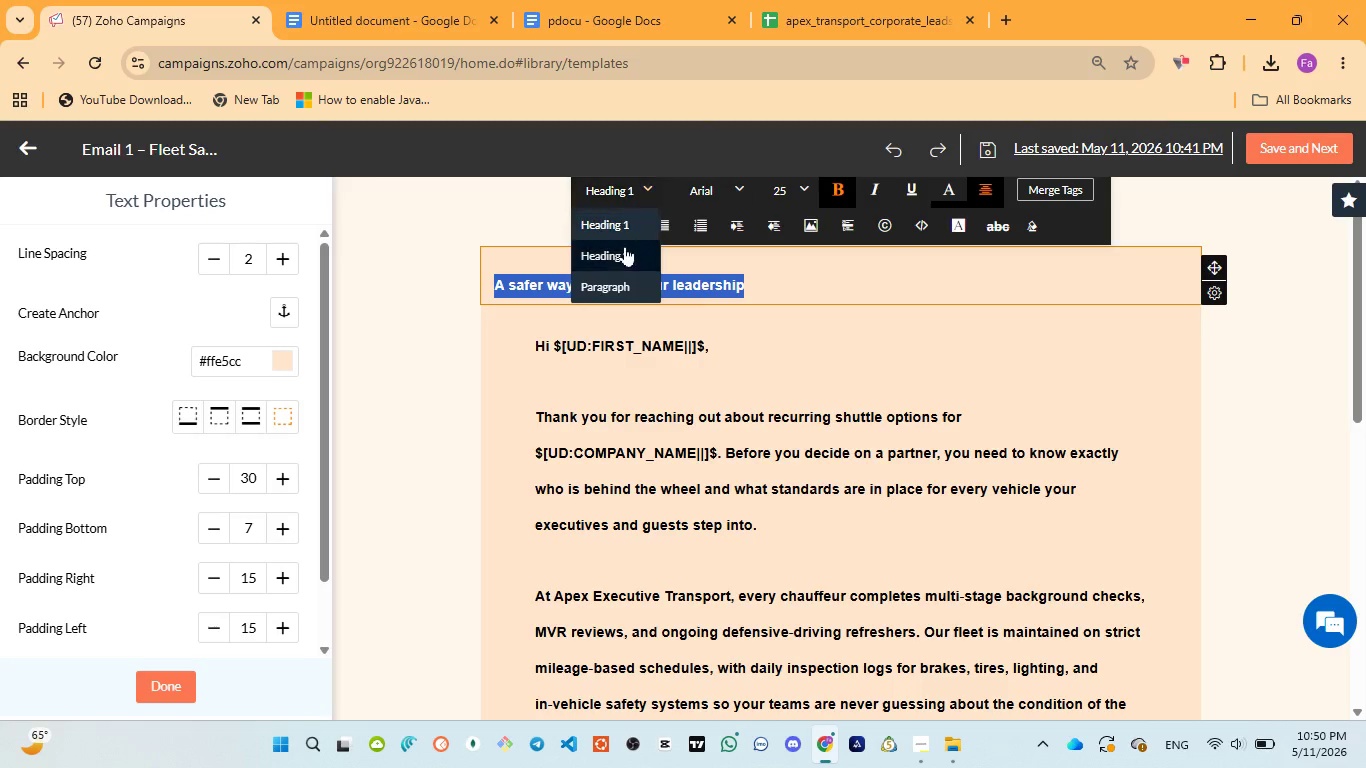 
left_click([624, 247])
 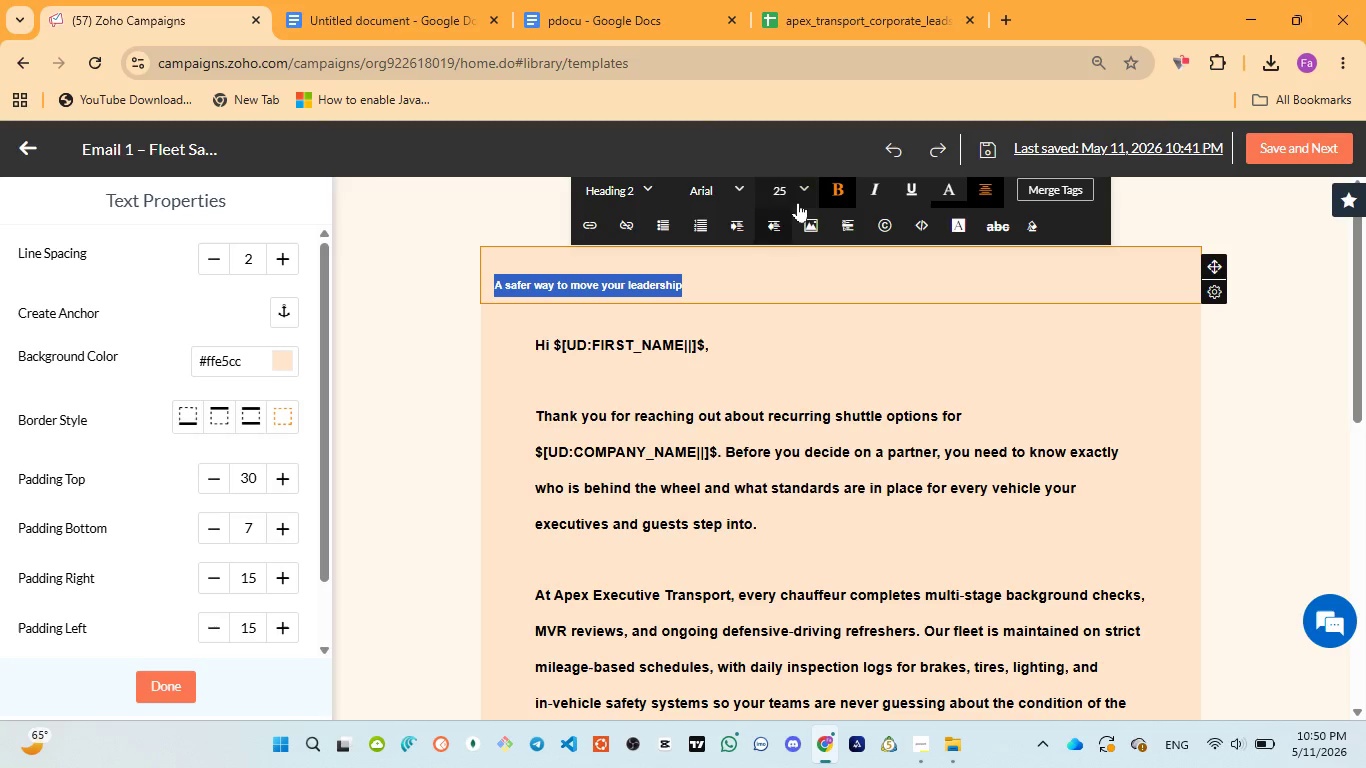 
left_click([798, 197])
 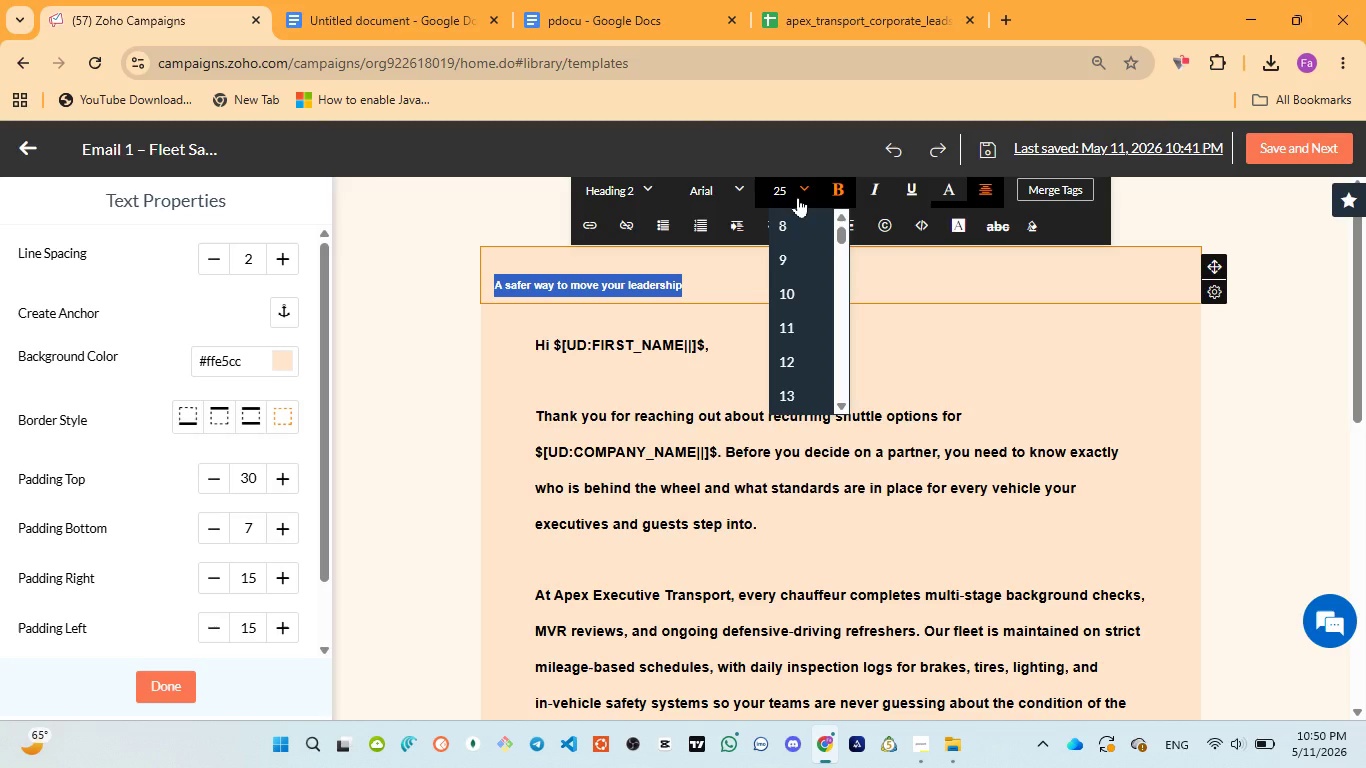 
wait(9.02)
 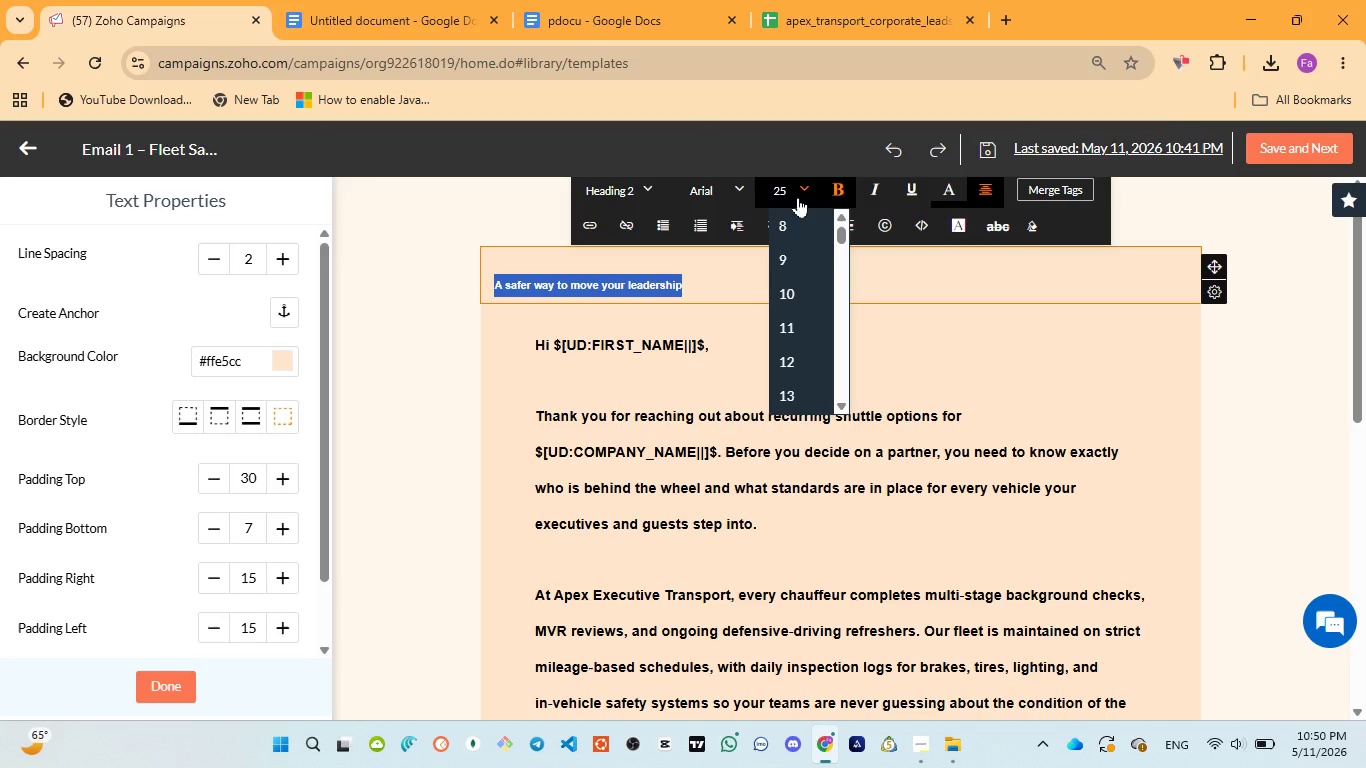 
scroll: coordinate [798, 390], scroll_direction: down, amount: 2.0
 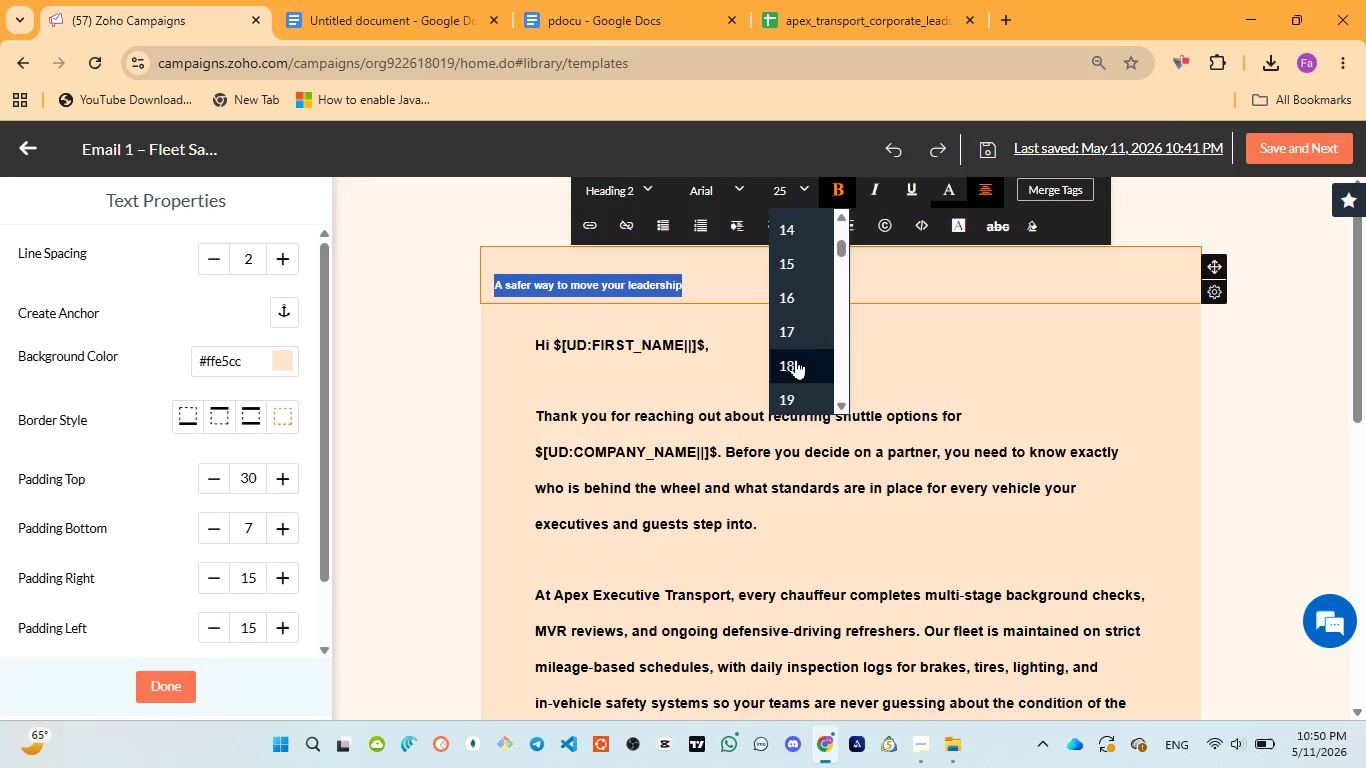 
left_click([791, 369])
 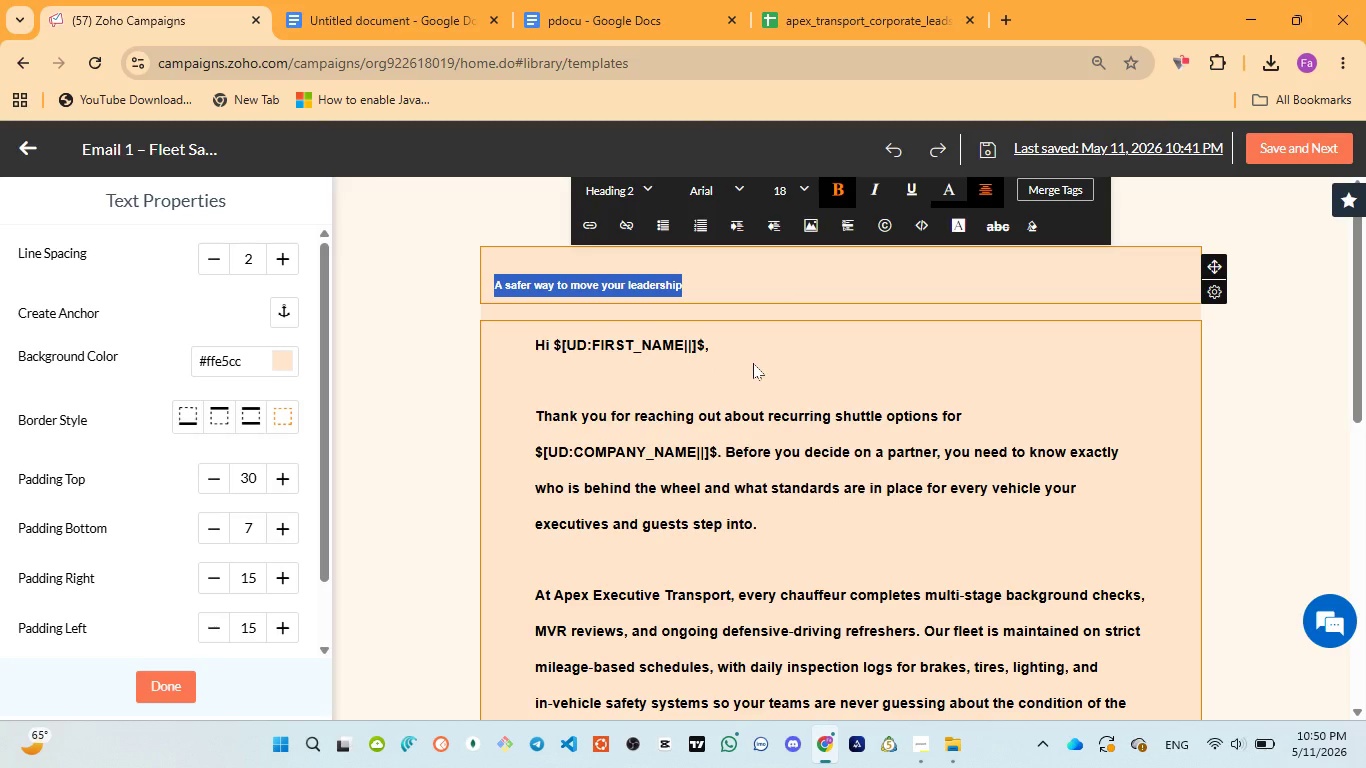 
left_click([742, 377])
 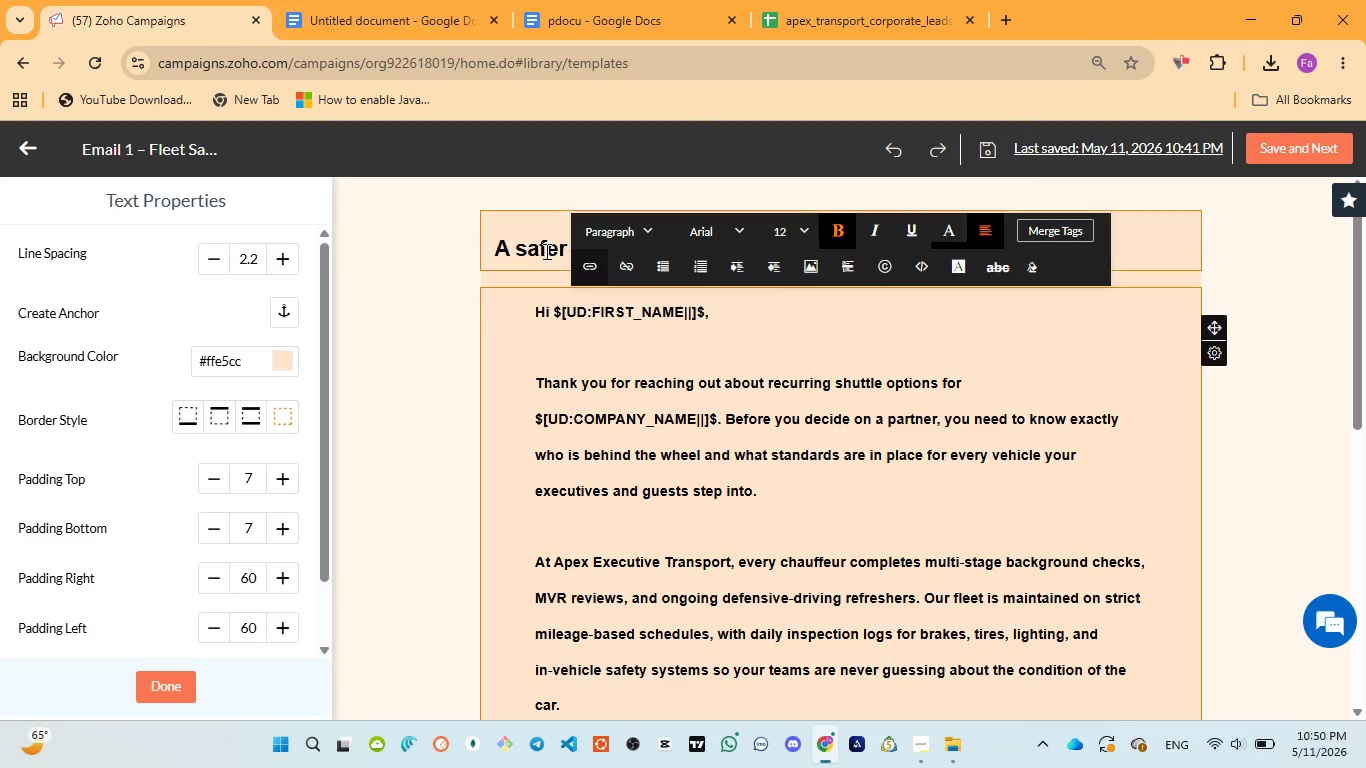 
left_click([545, 250])
 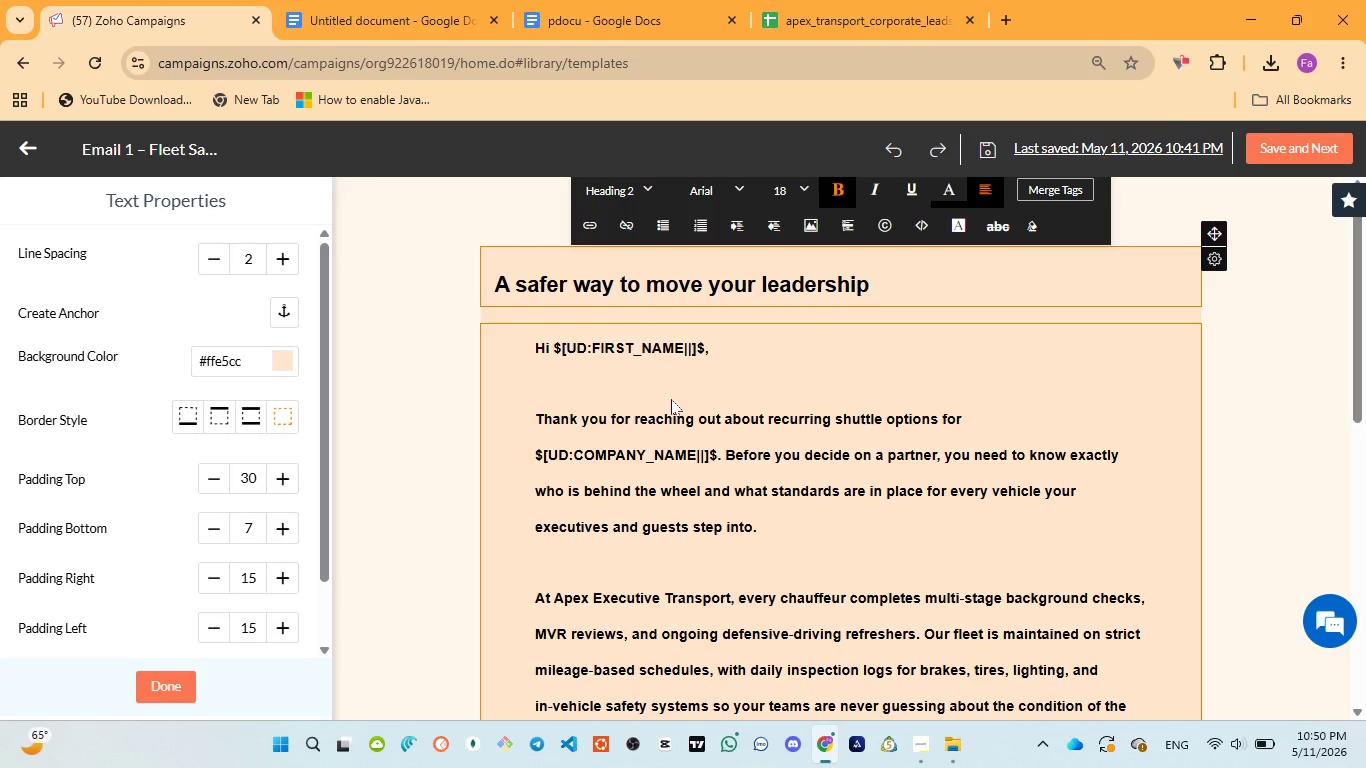 
left_click([675, 395])
 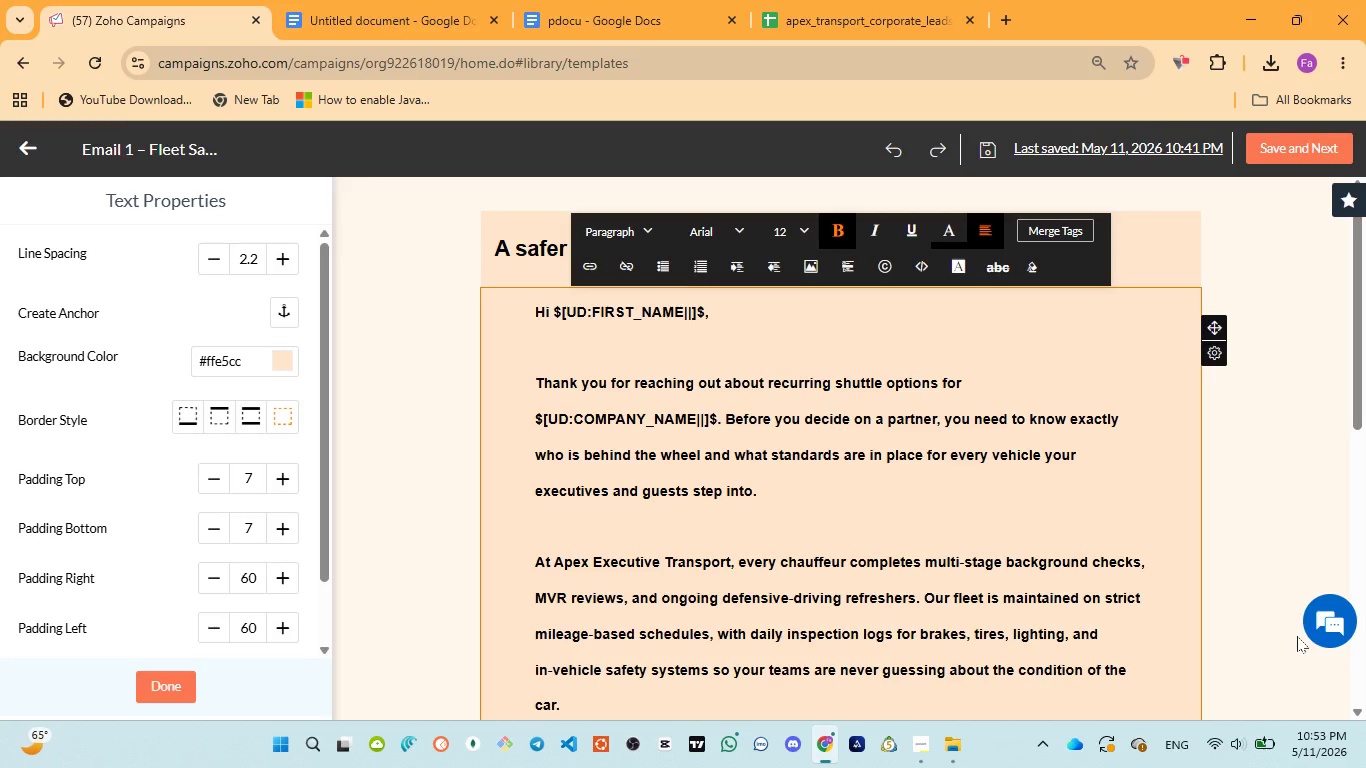 
wait(170.78)
 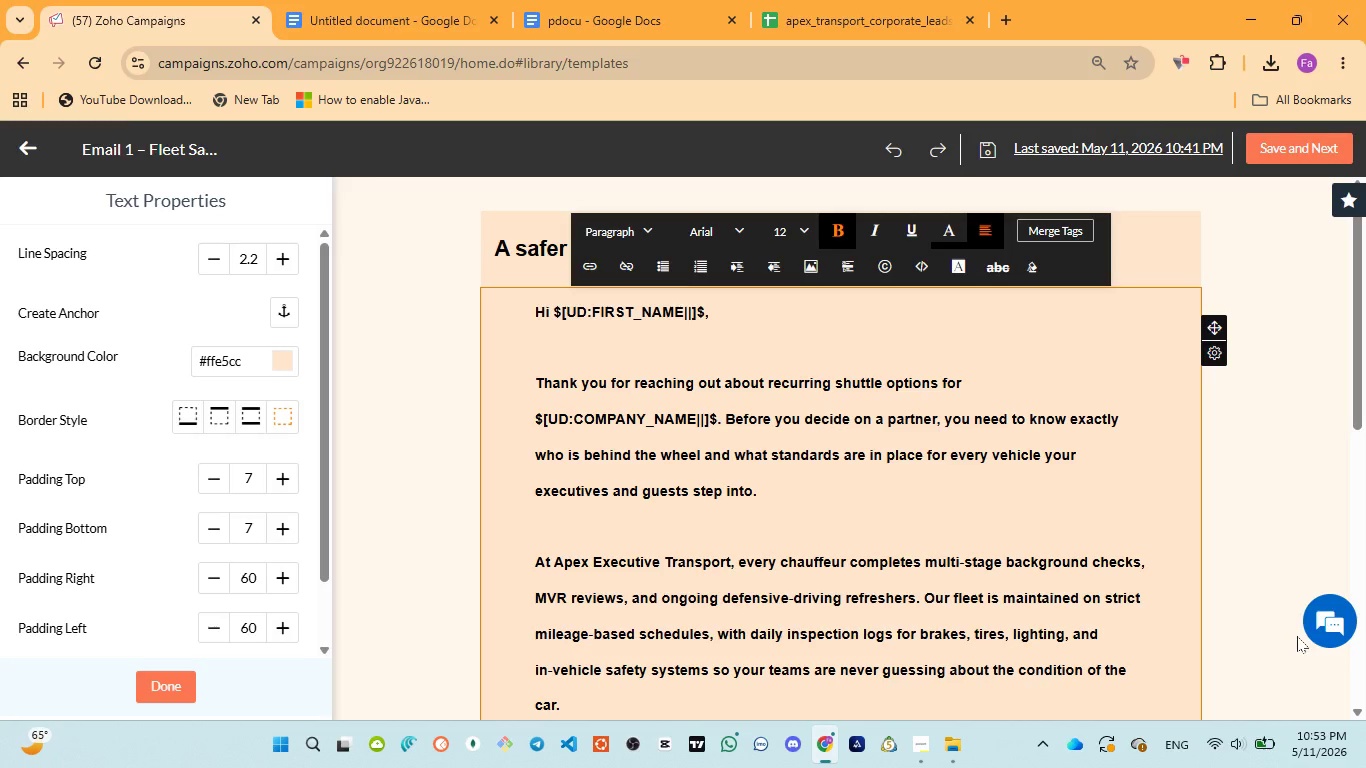 
scroll: coordinate [888, 522], scroll_direction: down, amount: 1.0
 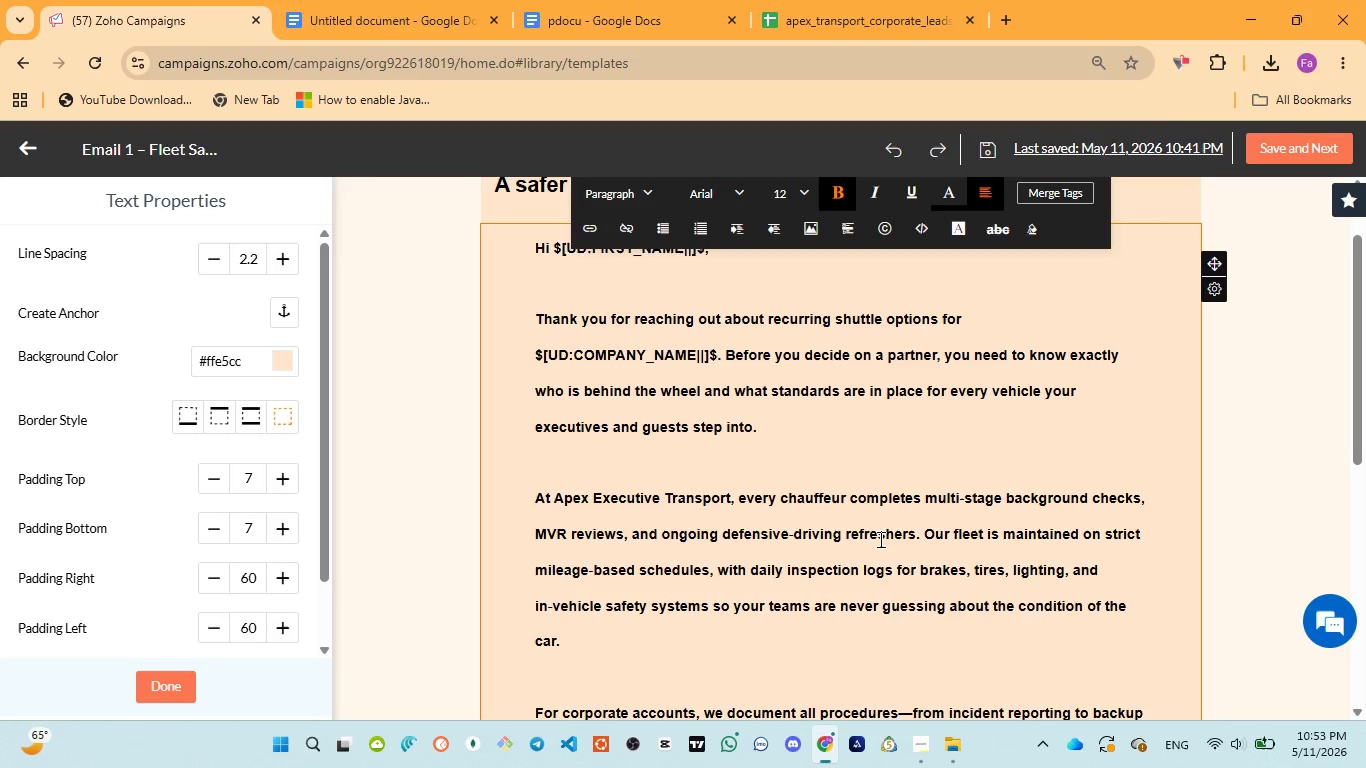 
wait(20.21)
 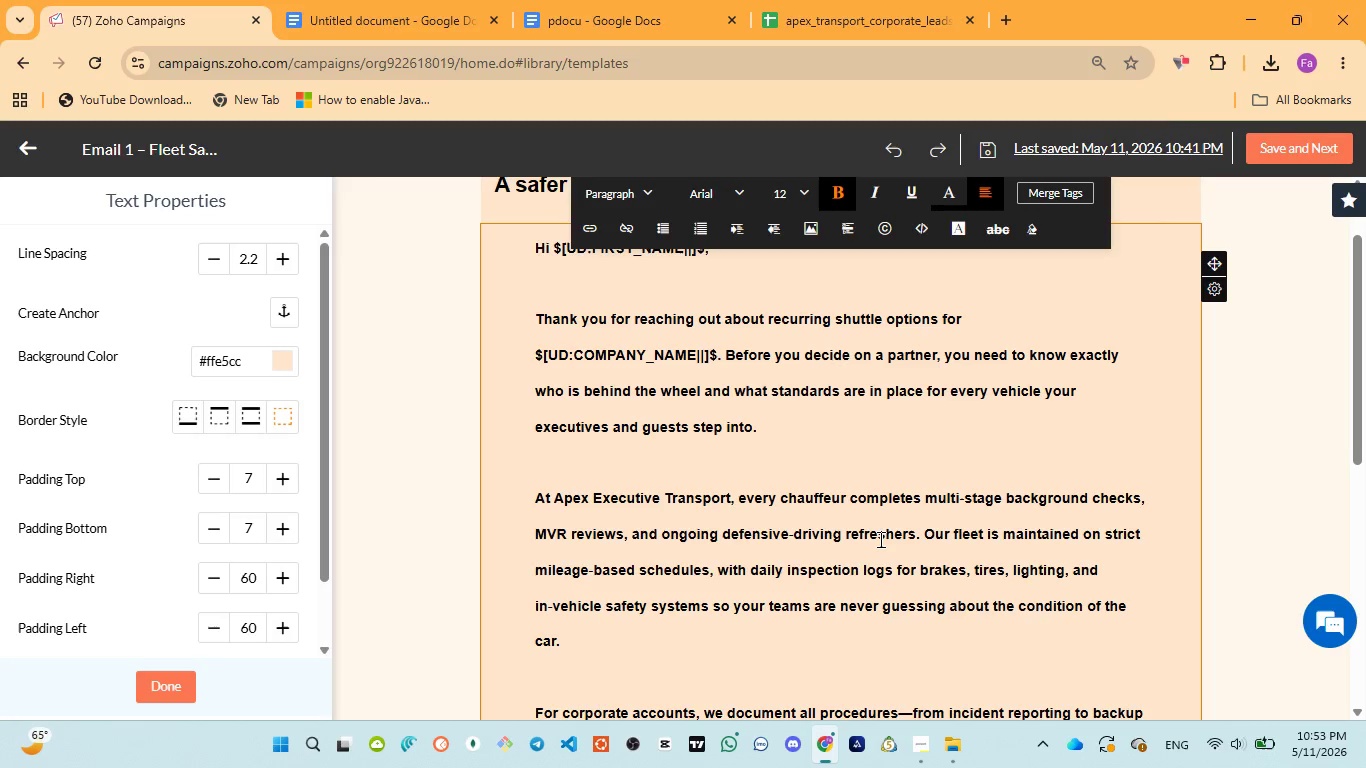 
scroll: coordinate [772, 532], scroll_direction: up, amount: 2.0
 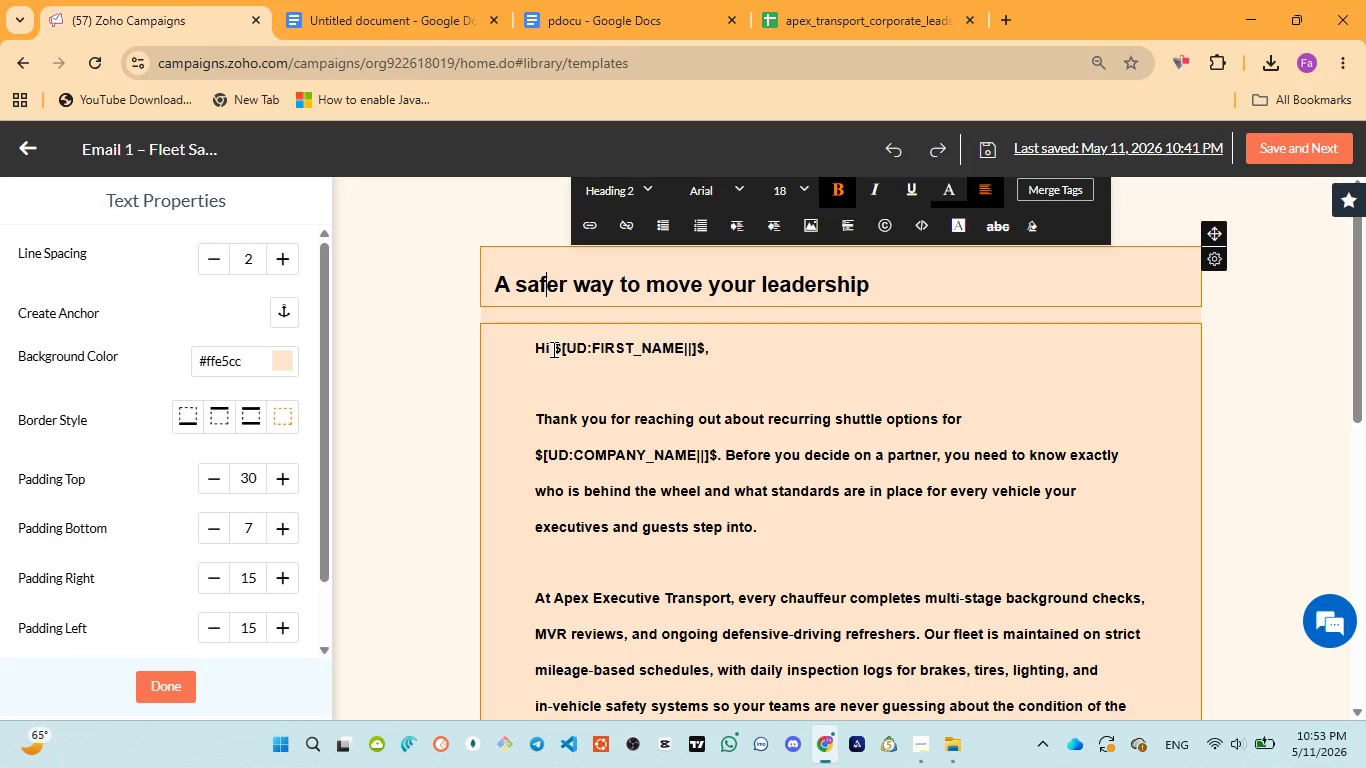 
left_click([555, 341])
 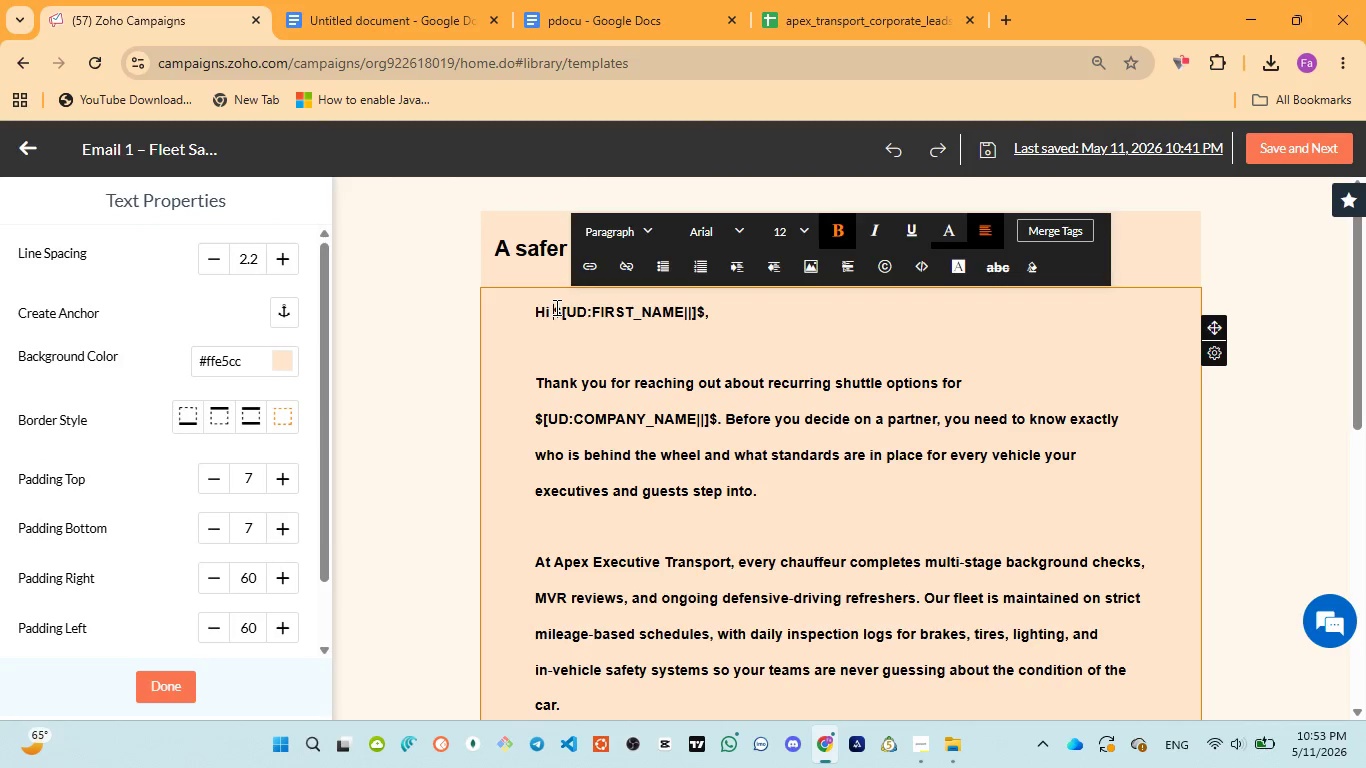 
left_click_drag(start_coordinate=[555, 307], to_coordinate=[664, 312])
 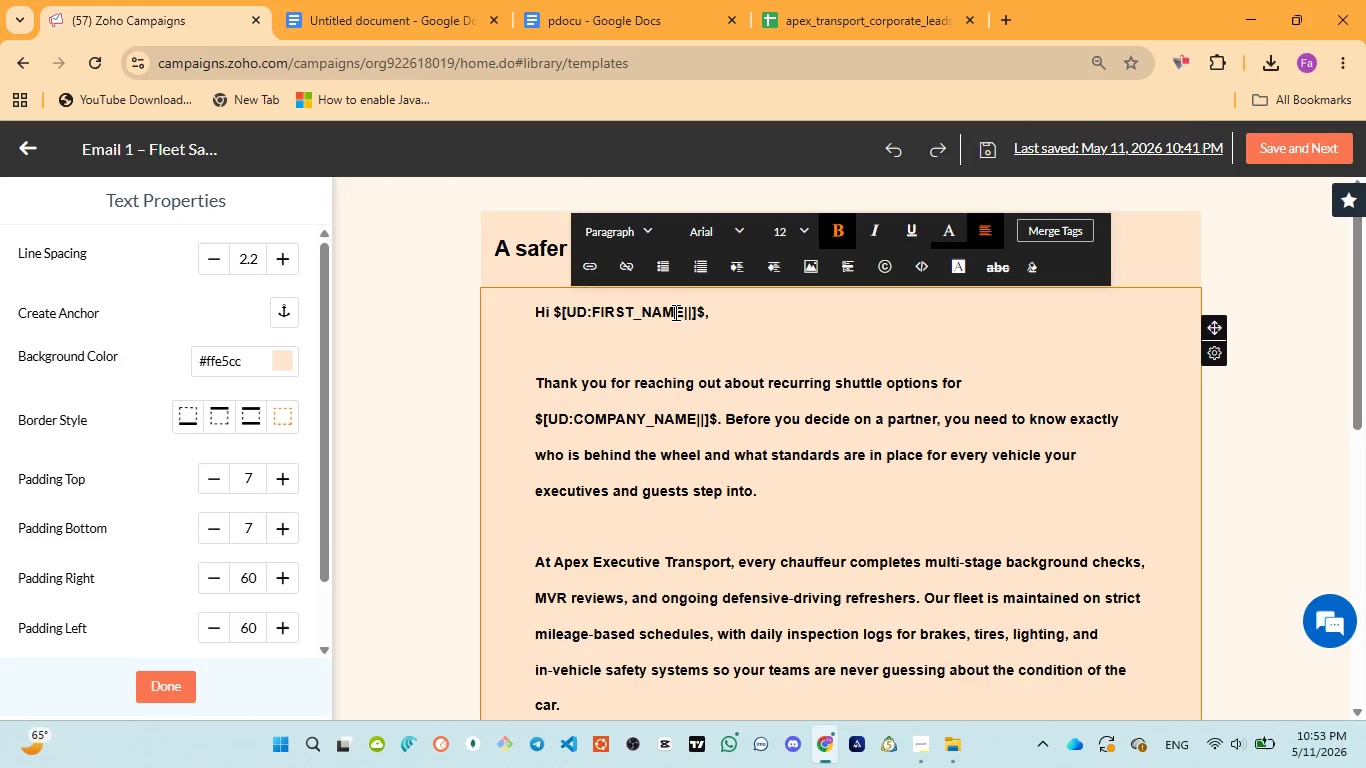 
left_click_drag(start_coordinate=[669, 312], to_coordinate=[700, 312])
 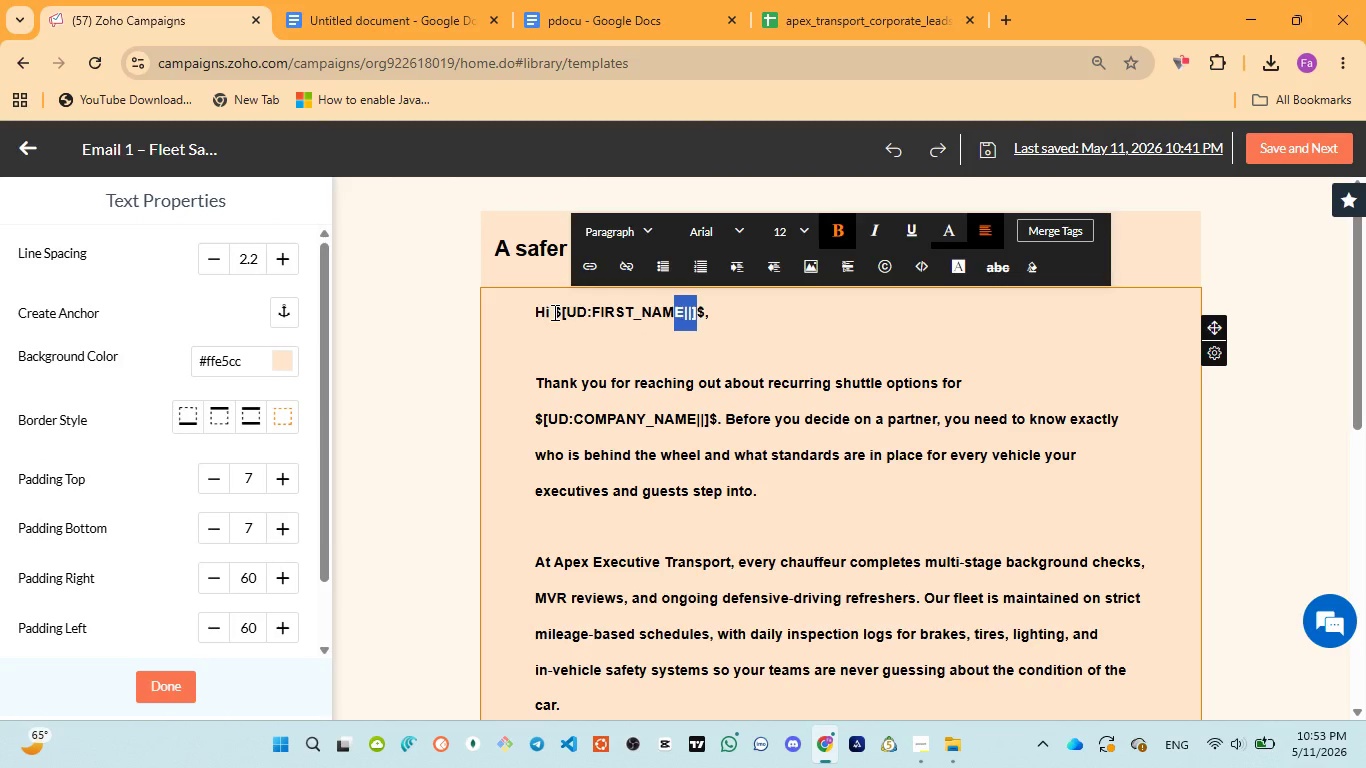 
left_click_drag(start_coordinate=[553, 312], to_coordinate=[702, 298])
 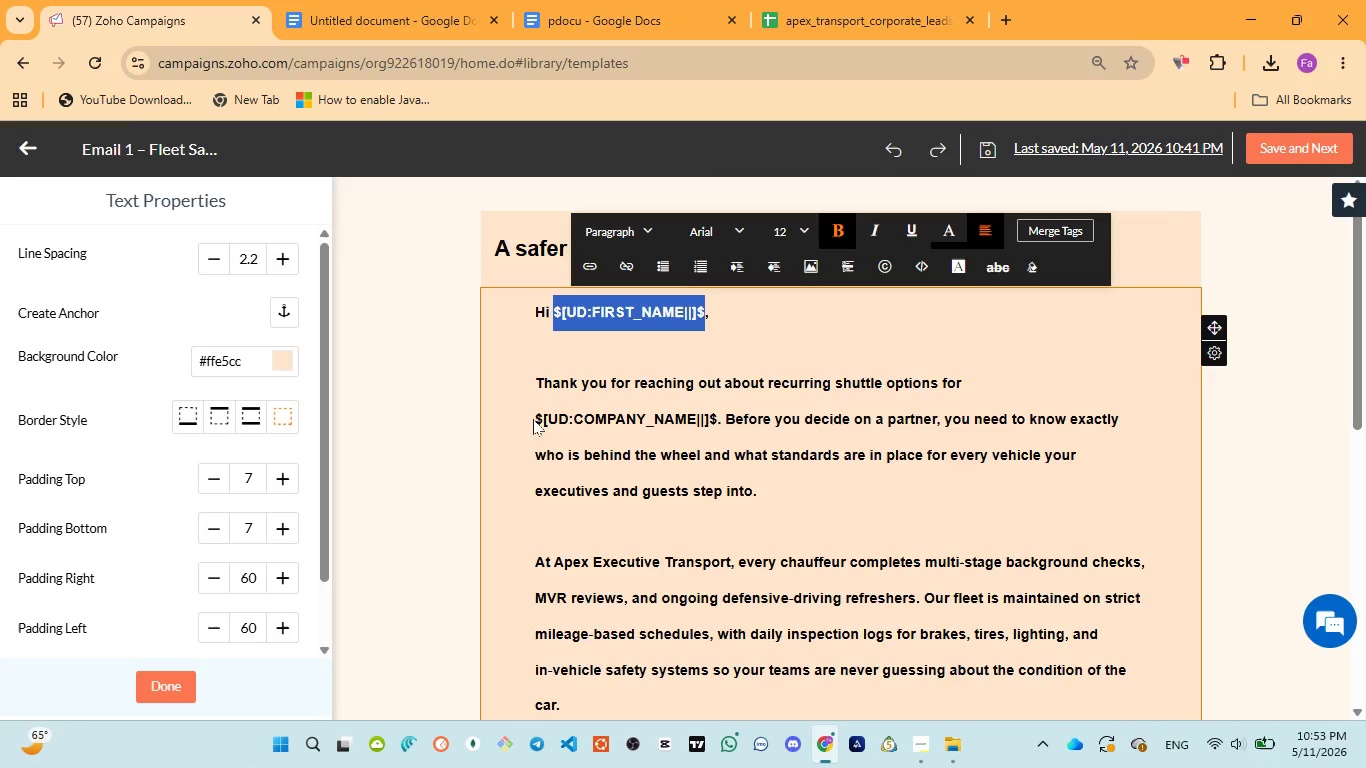 
left_click_drag(start_coordinate=[535, 415], to_coordinate=[717, 407])
 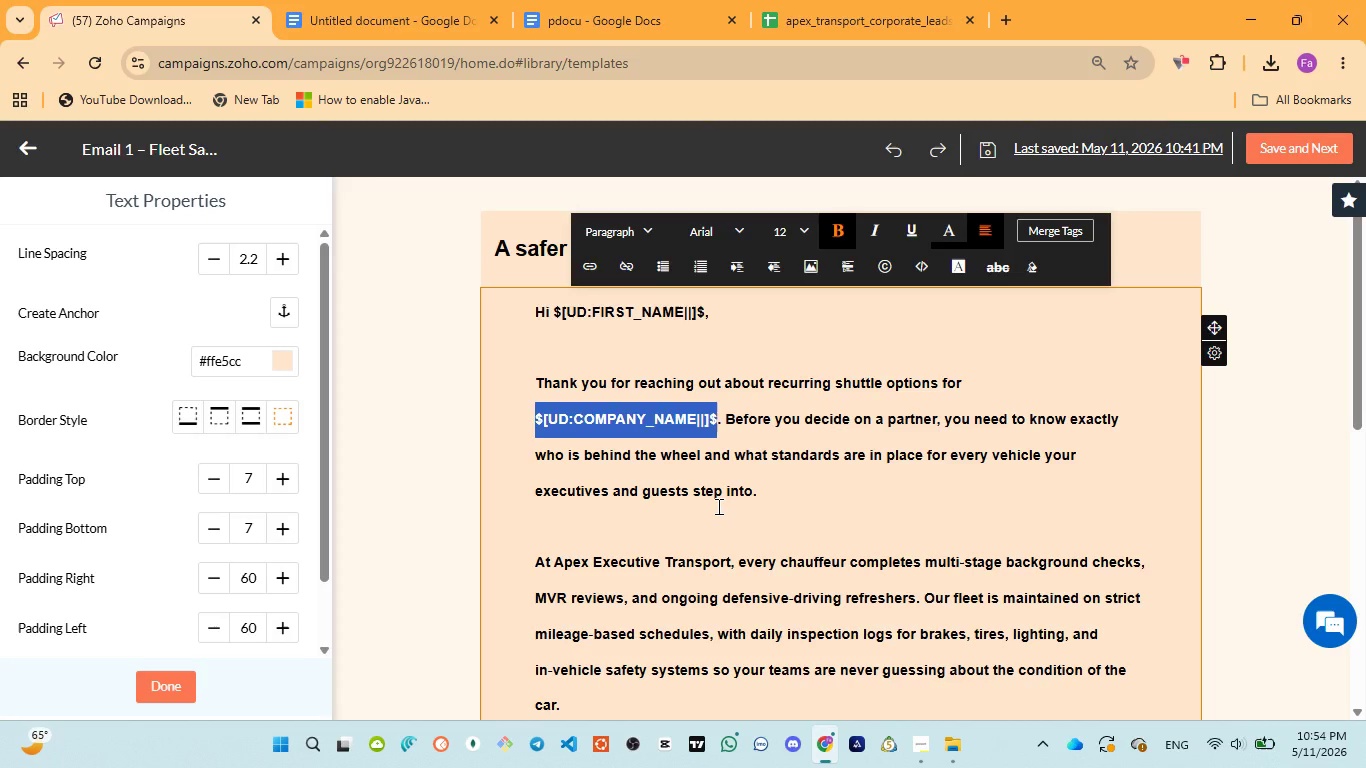 
scroll: coordinate [717, 506], scroll_direction: down, amount: 1.0
 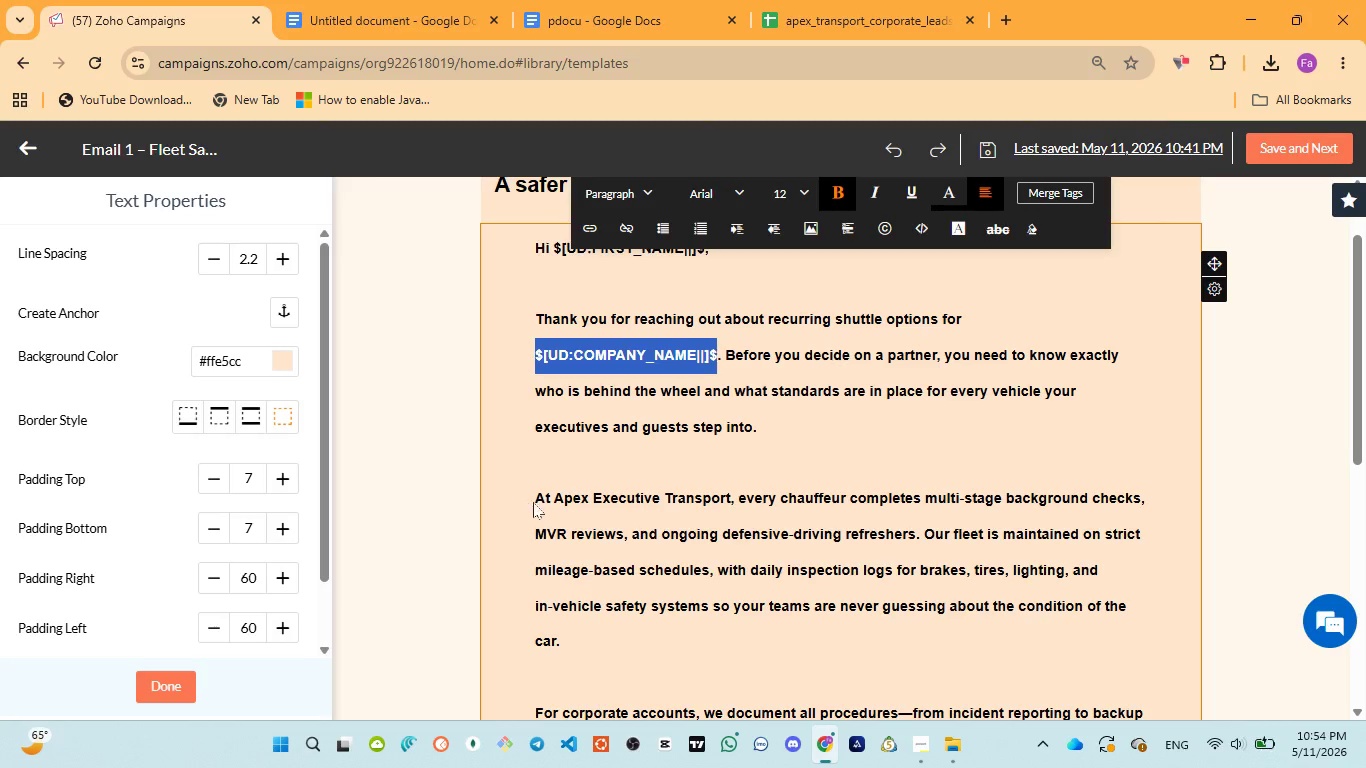 
wait(16.88)
 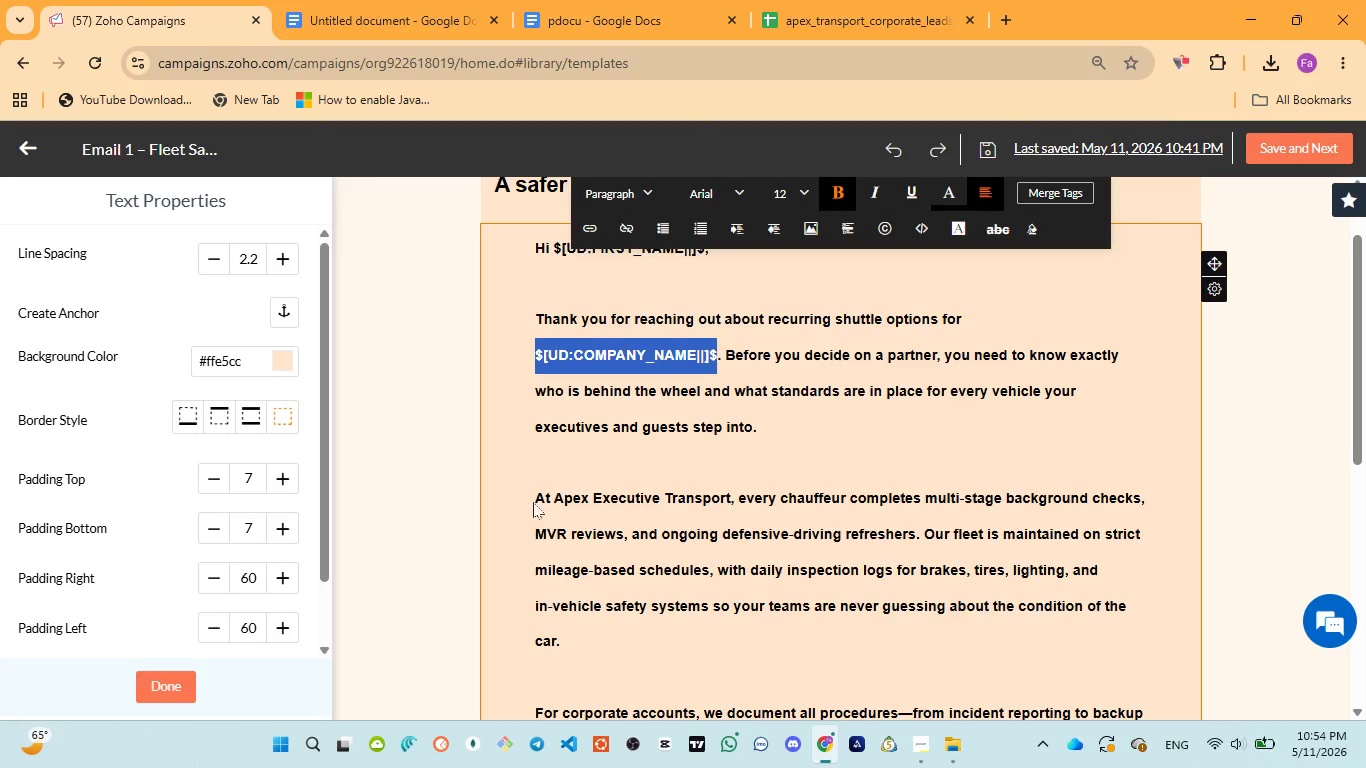 
scroll: coordinate [853, 579], scroll_direction: down, amount: 2.0
 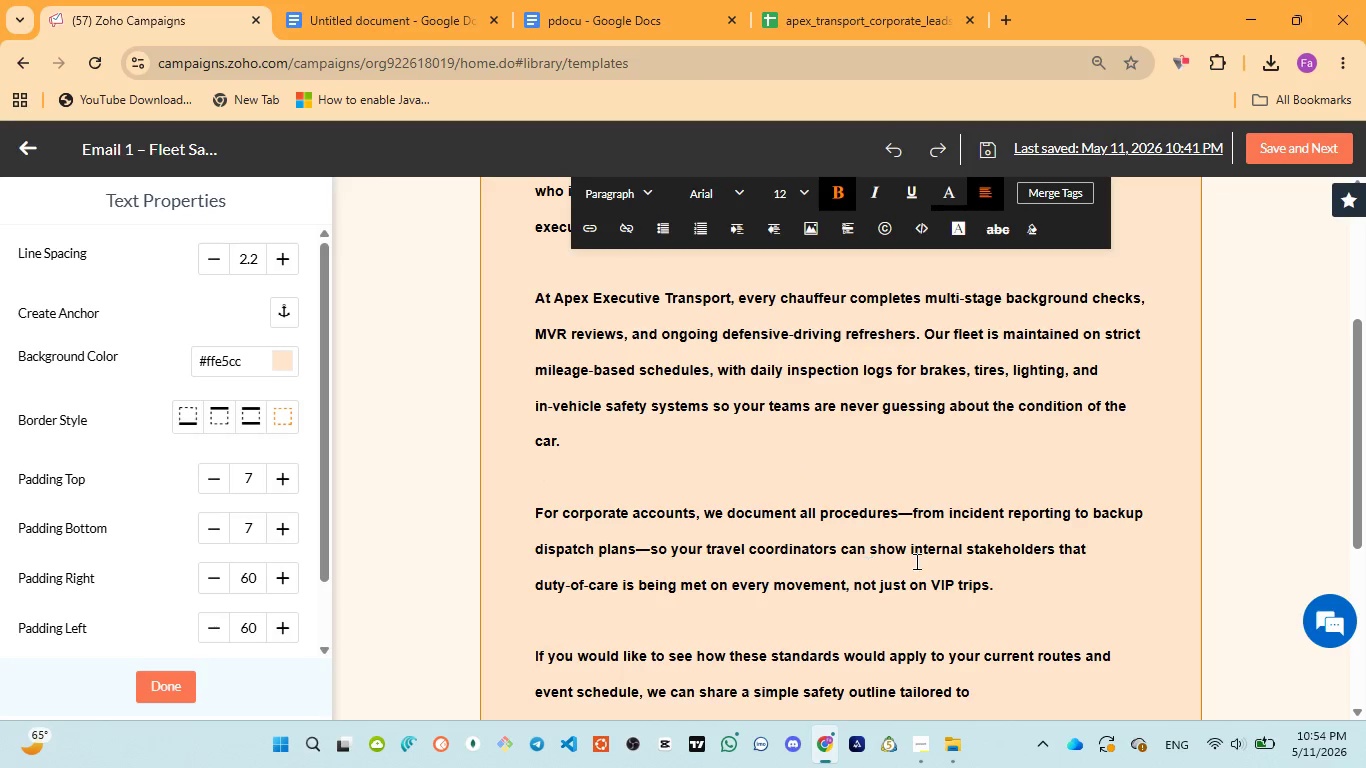 
wait(5.9)
 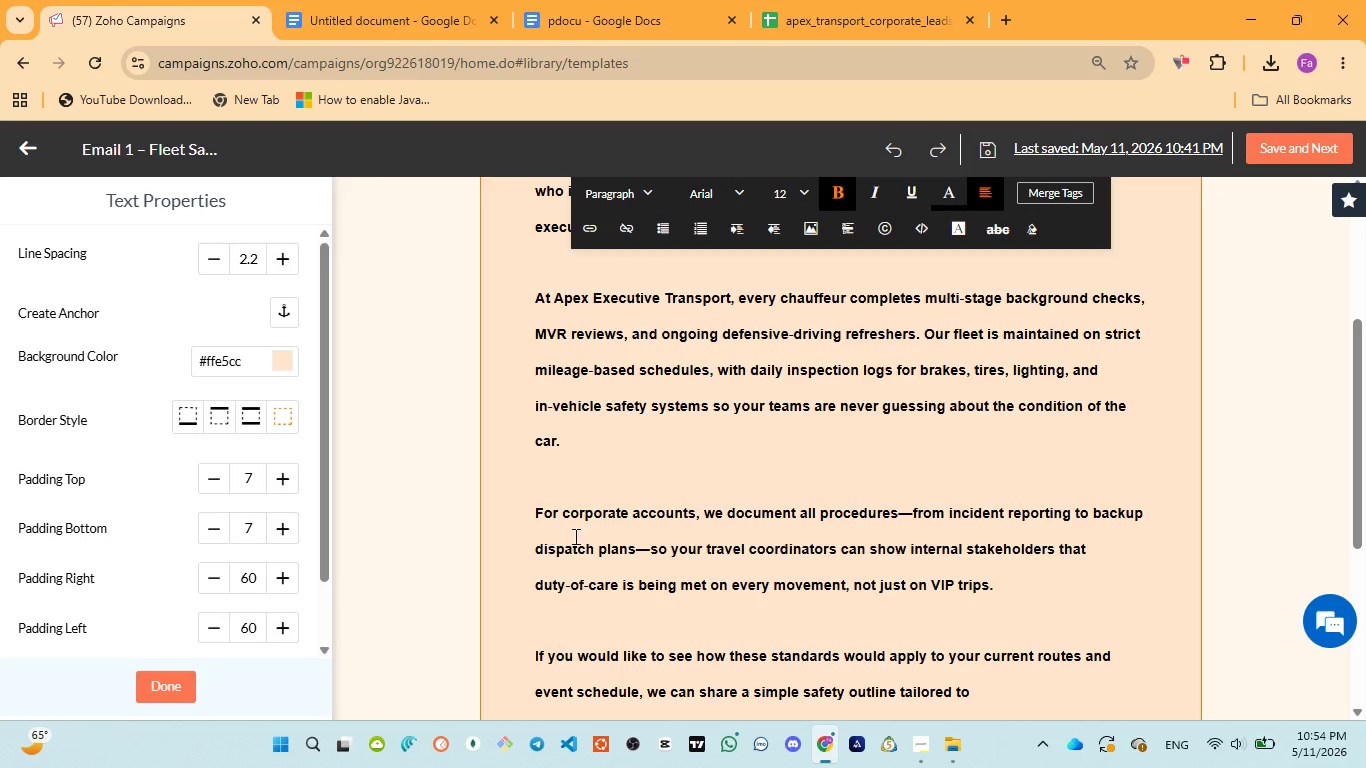 
scroll: coordinate [891, 619], scroll_direction: down, amount: 1.0
 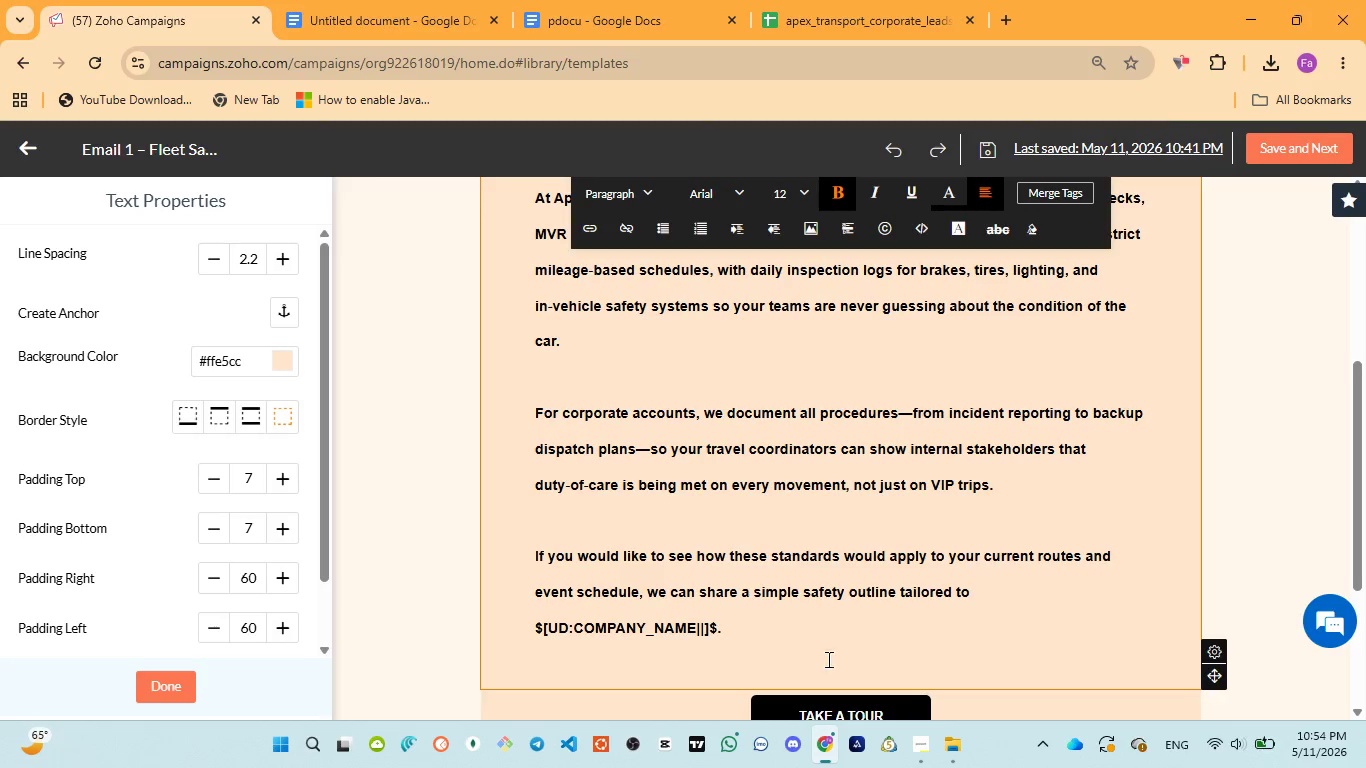 
wait(6.77)
 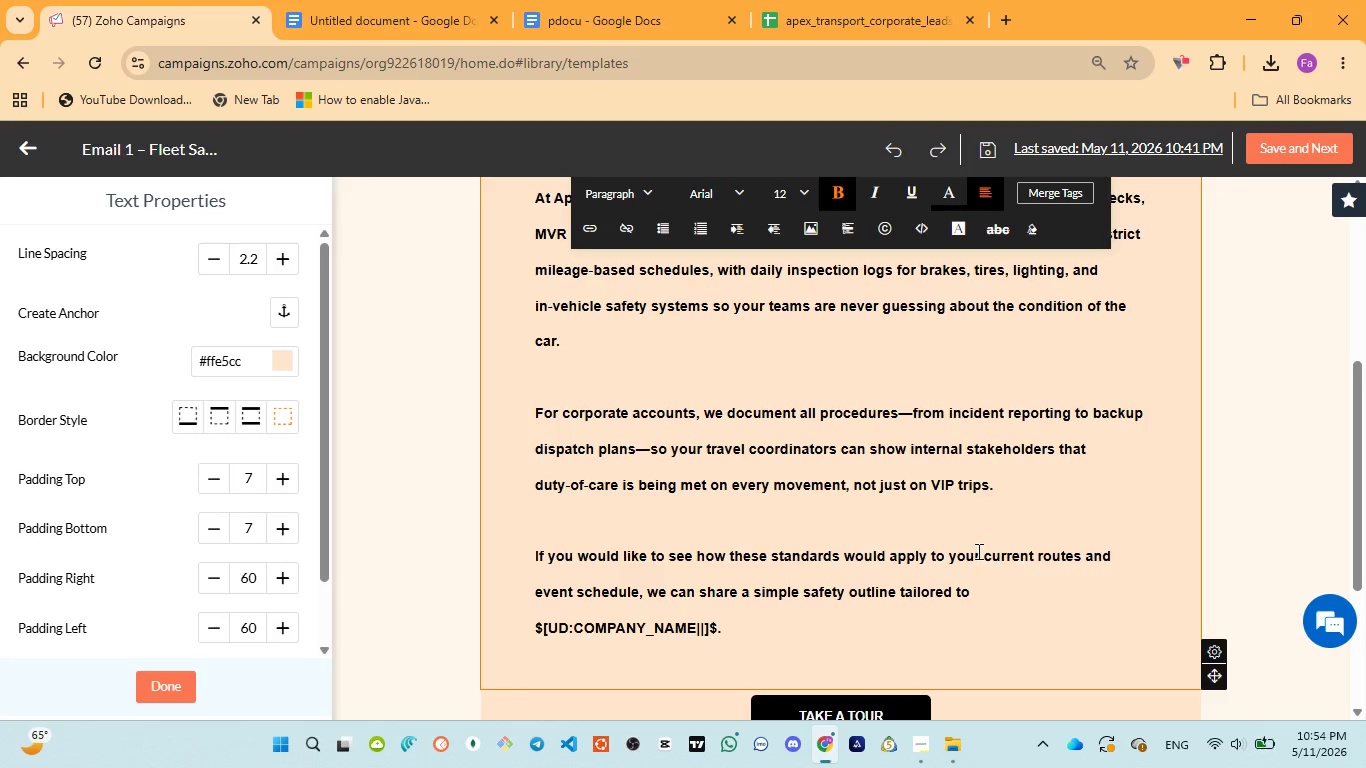 
double_click([917, 673])
 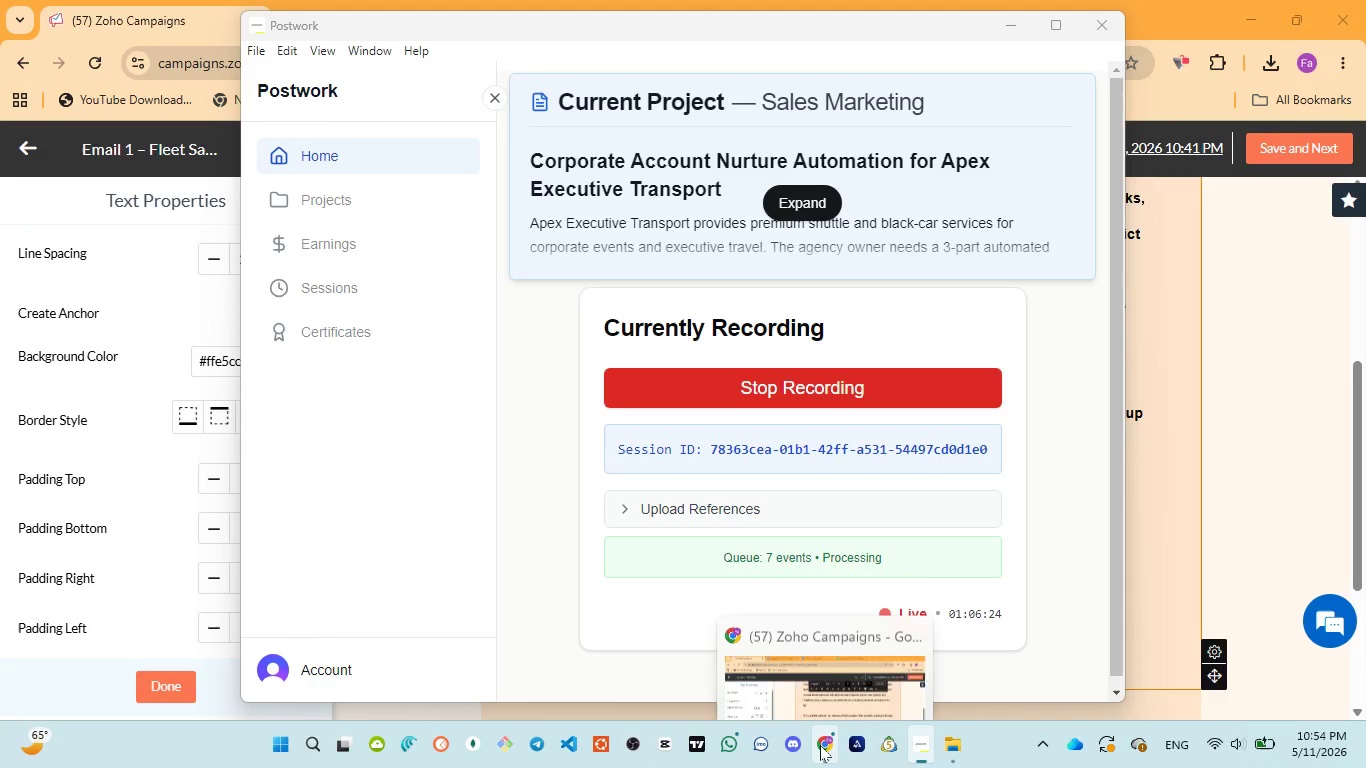 
left_click([806, 683])
 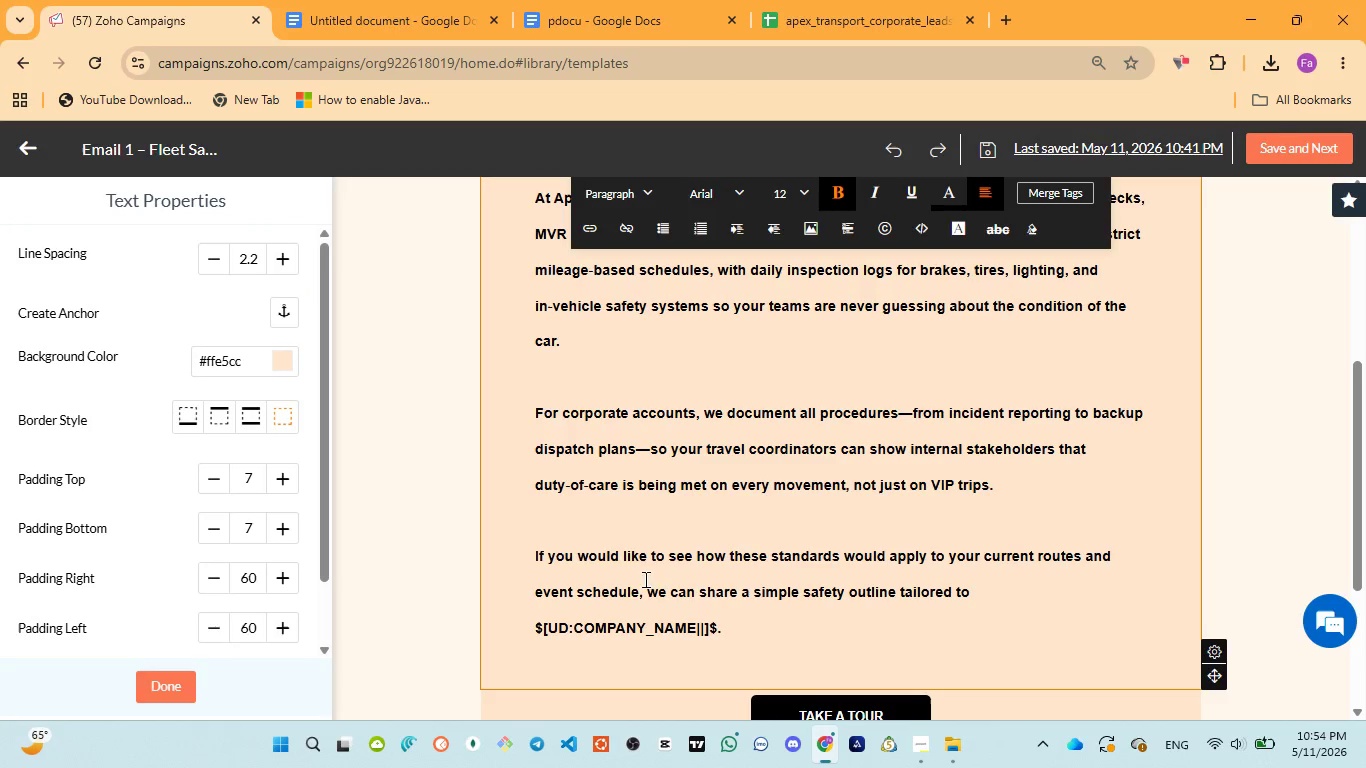 
scroll: coordinate [695, 587], scroll_direction: down, amount: 4.0
 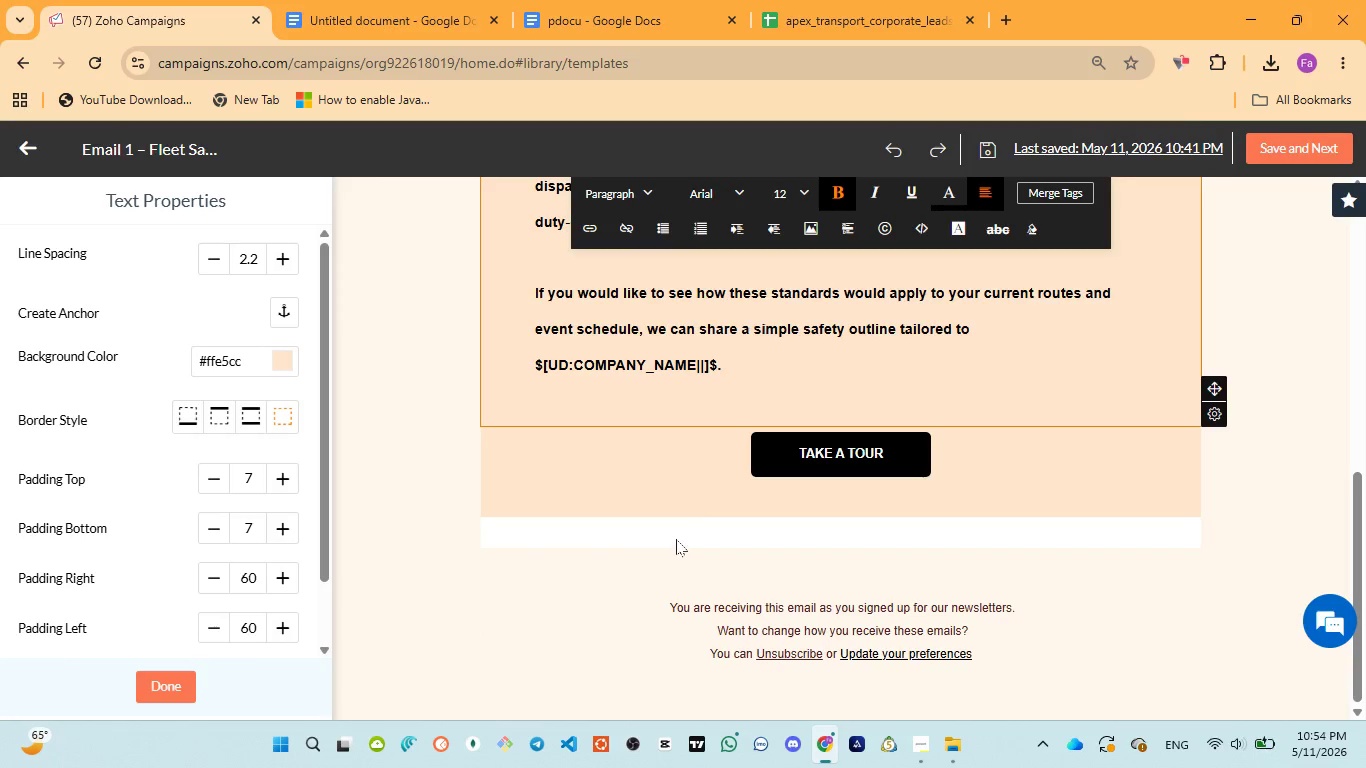 
left_click([676, 535])
 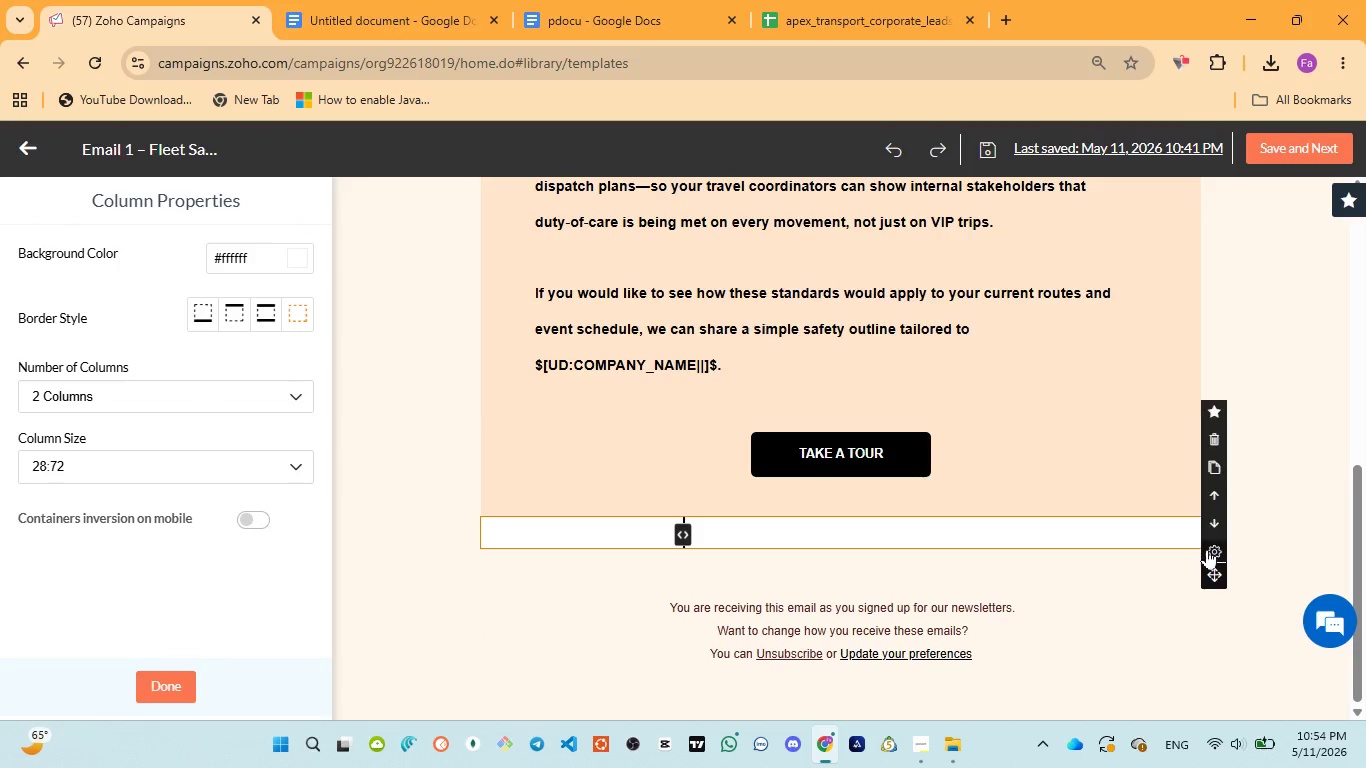 
wait(5.8)
 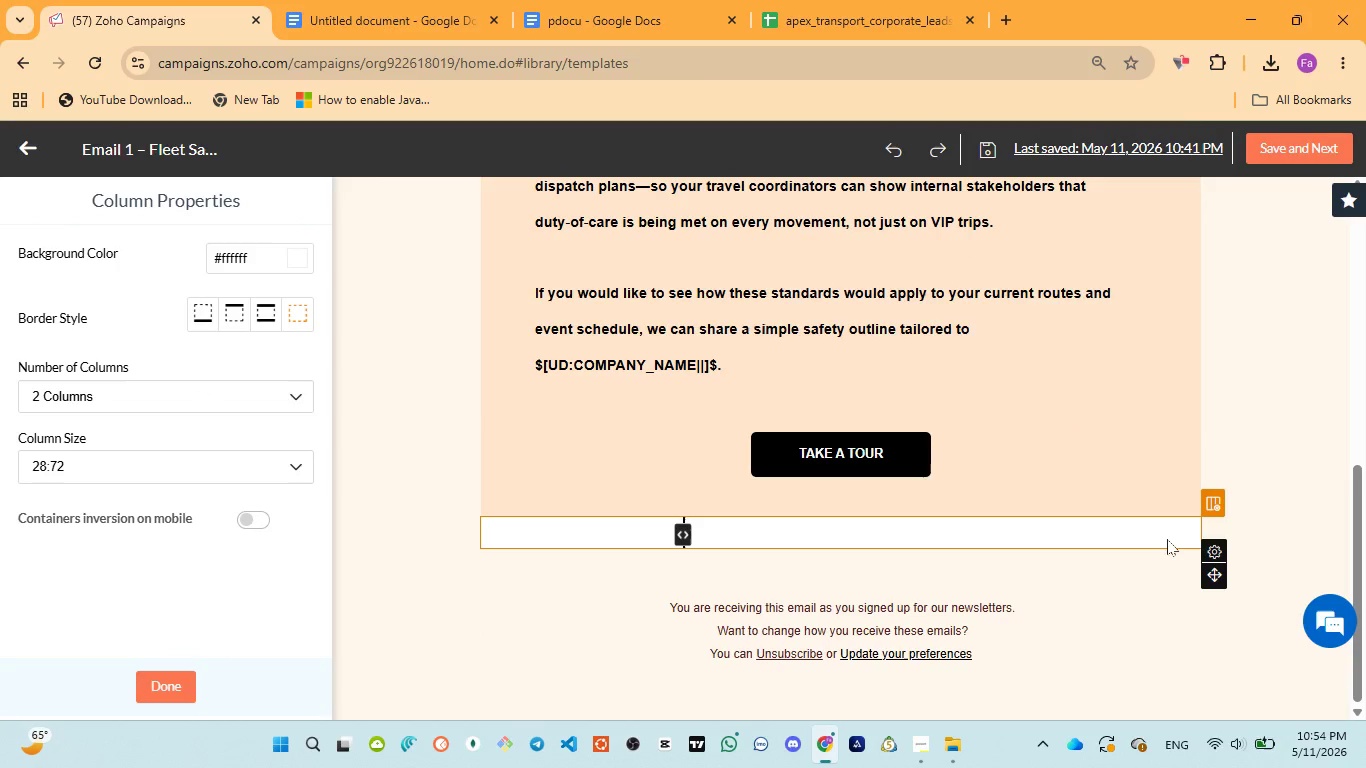 
left_click([1210, 439])
 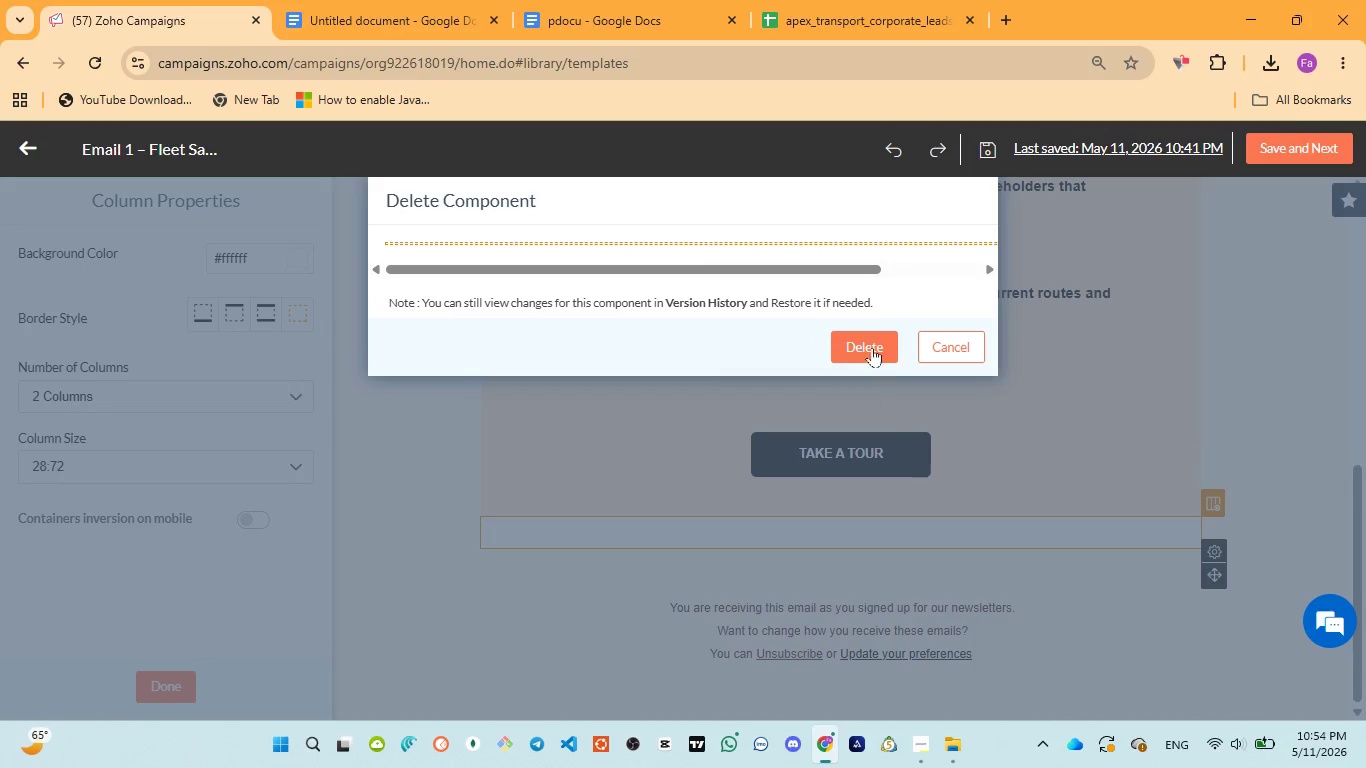 
left_click([868, 339])
 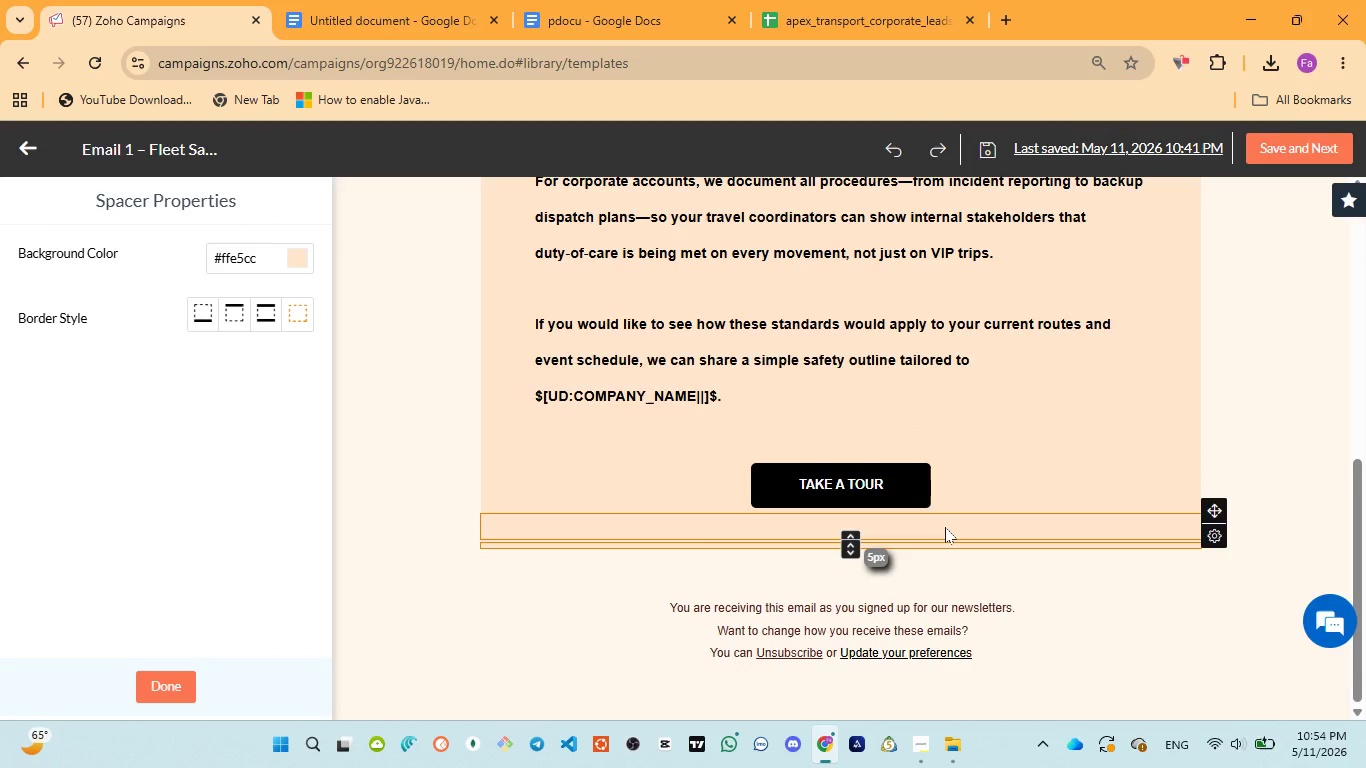 
scroll: coordinate [949, 525], scroll_direction: up, amount: 1.0
 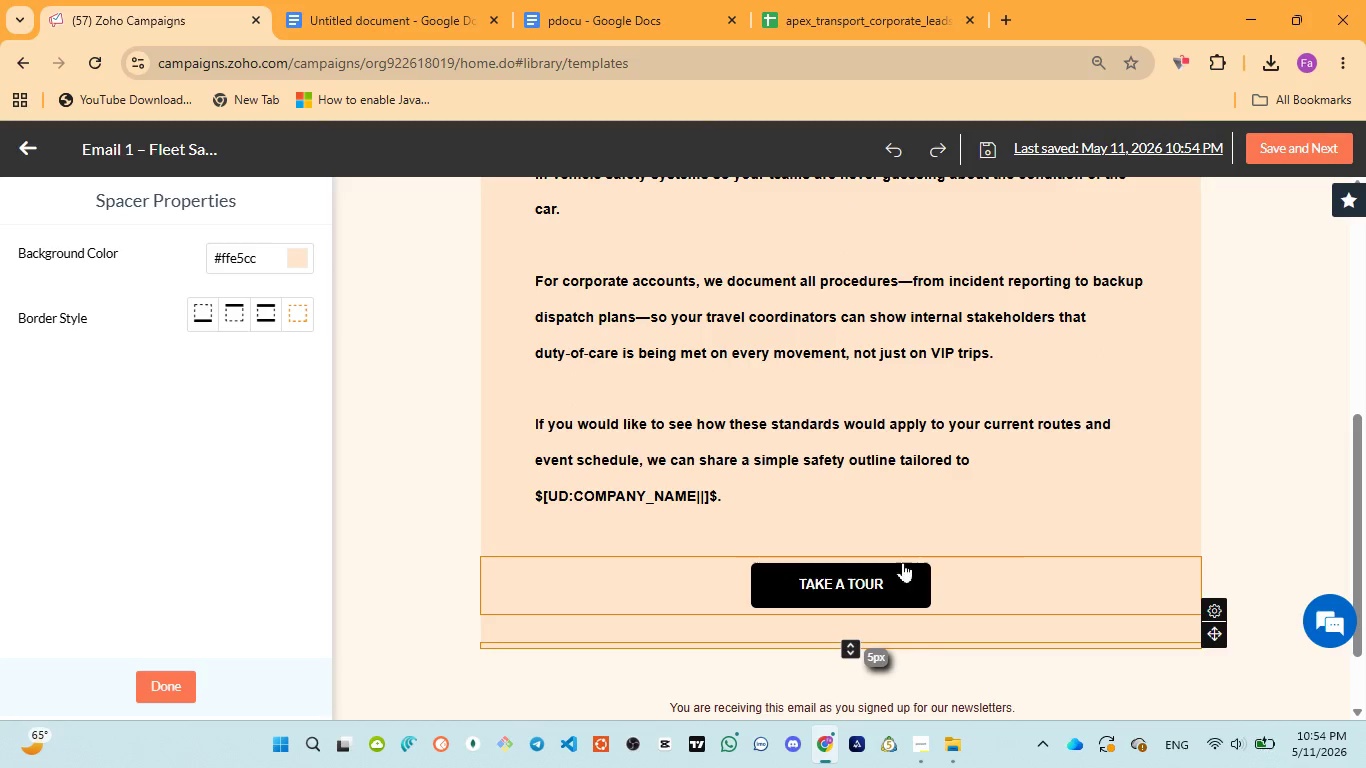 
left_click([899, 561])
 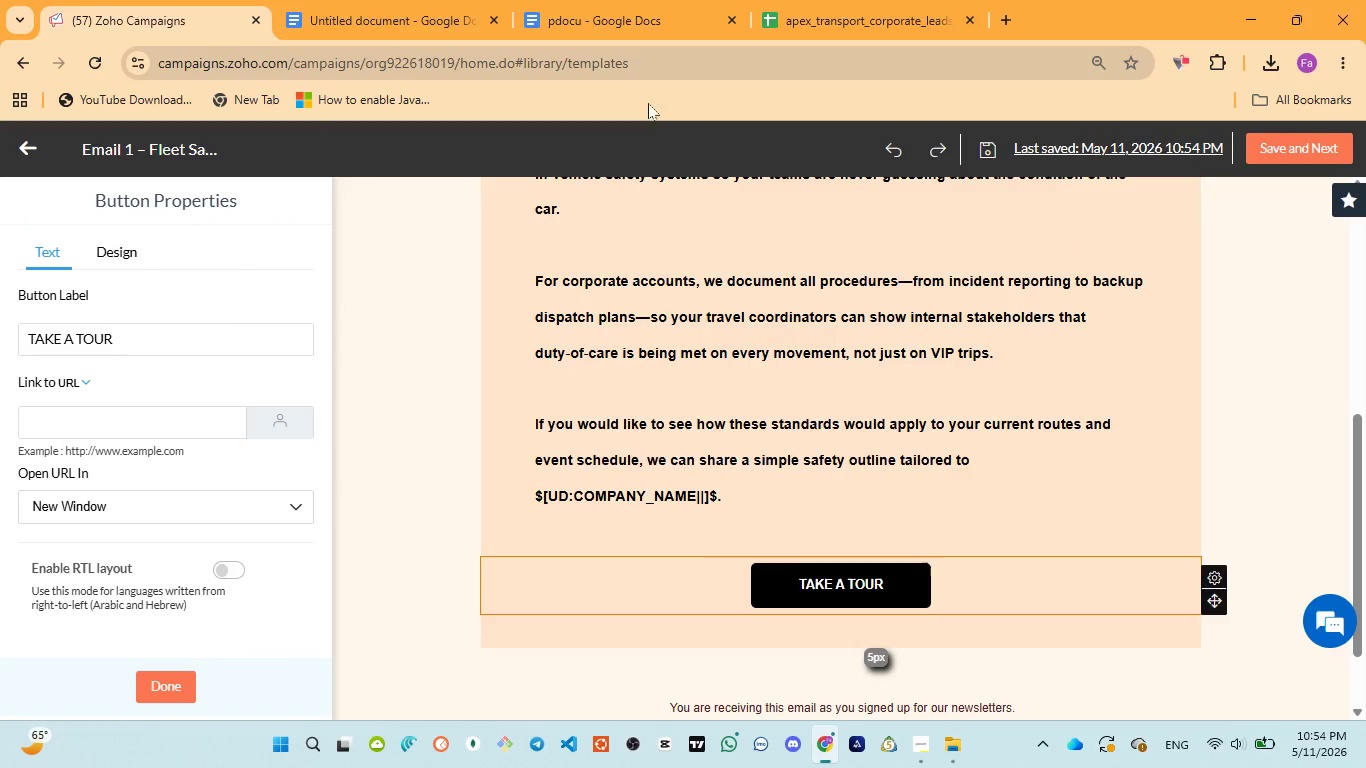 
left_click([588, 42])
 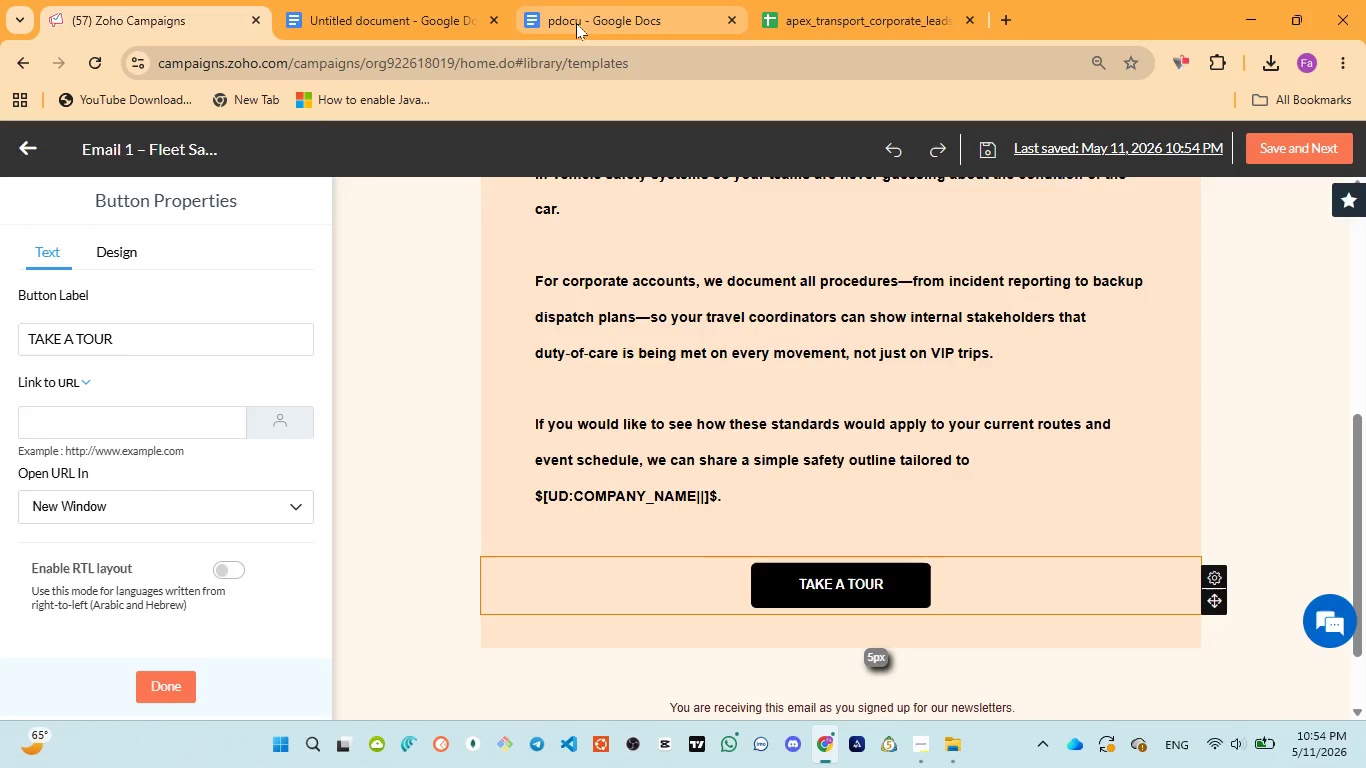 
left_click([576, 23])
 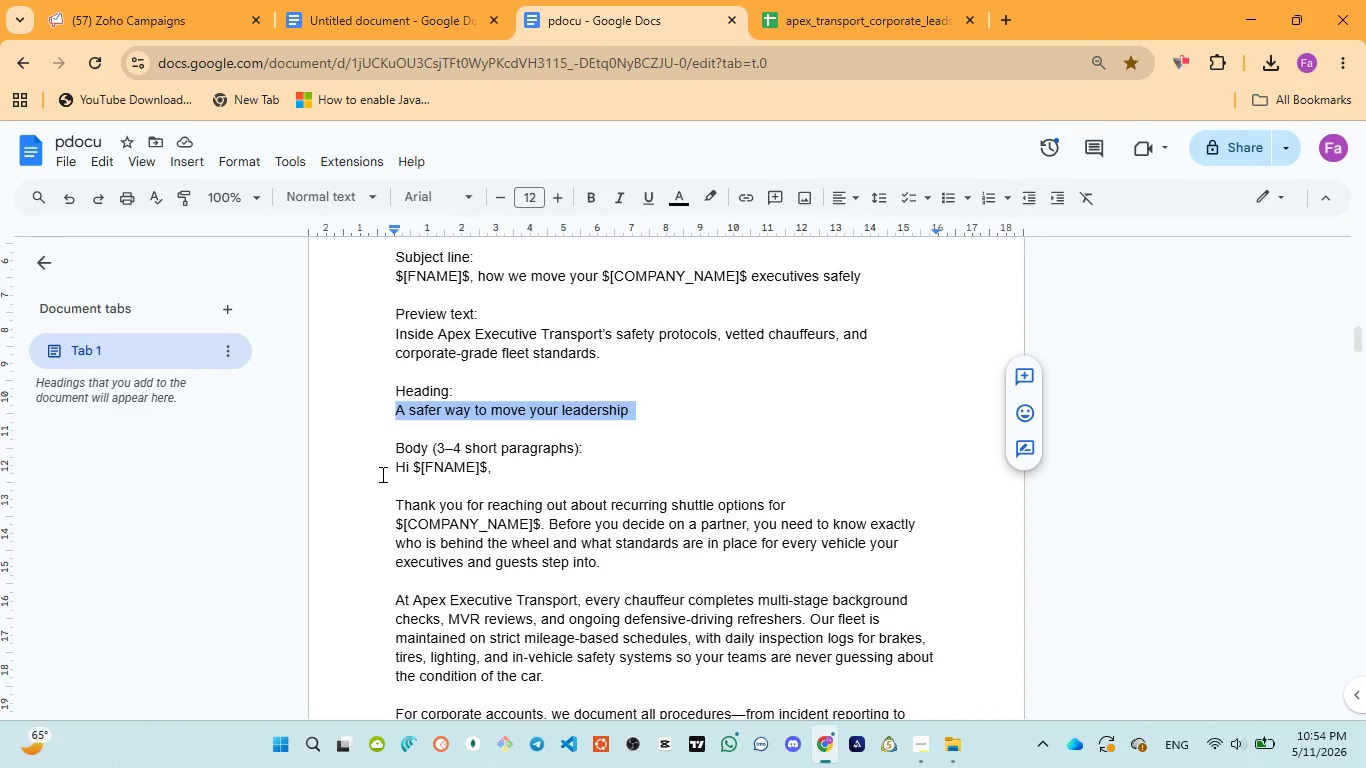 
scroll: coordinate [517, 555], scroll_direction: down, amount: 5.0
 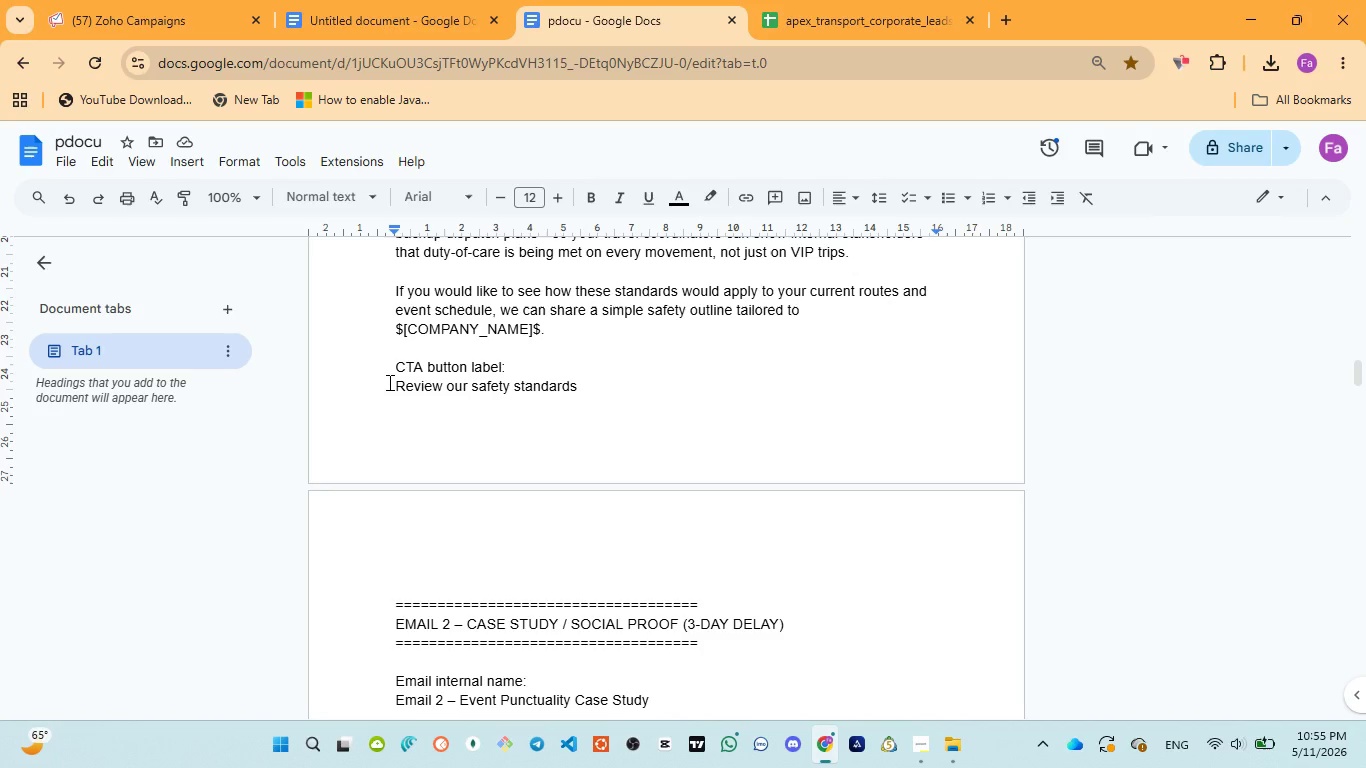 
left_click_drag(start_coordinate=[388, 382], to_coordinate=[500, 385])
 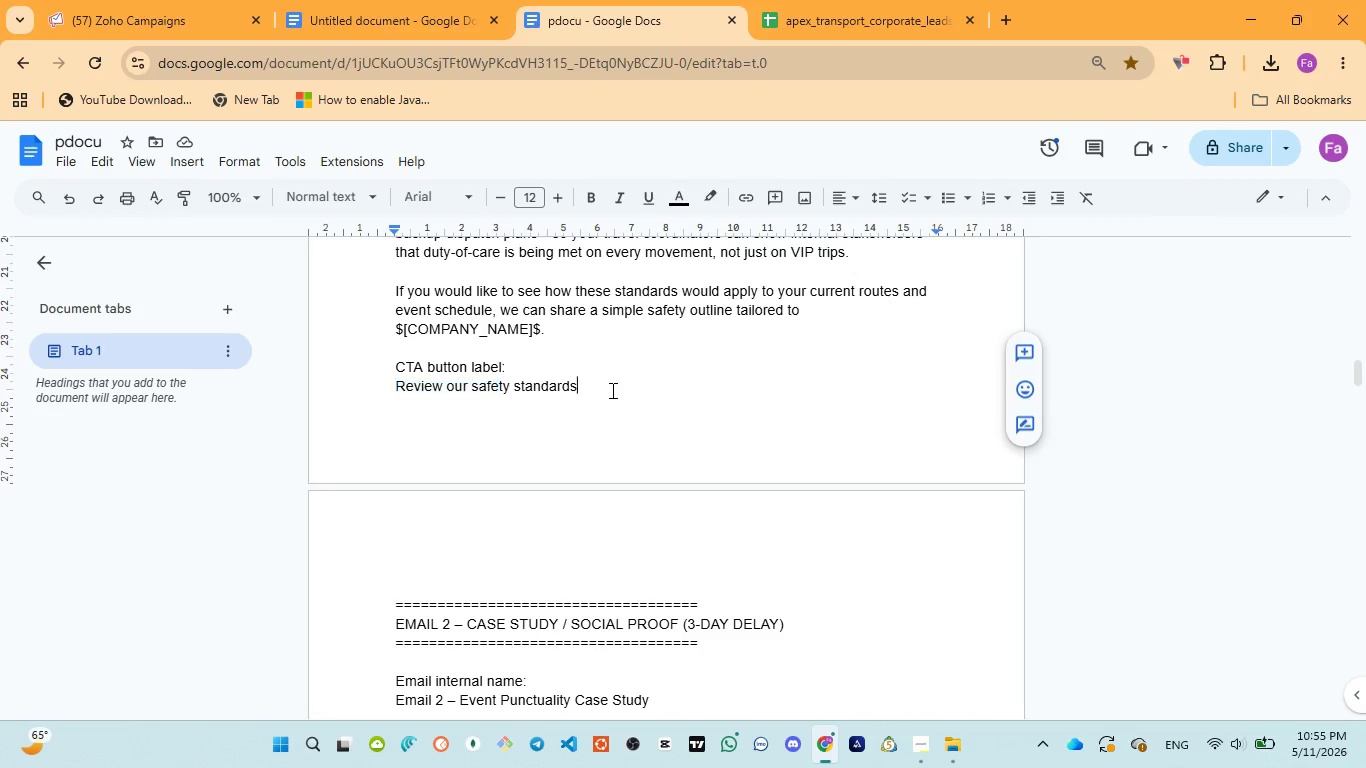 
left_click([611, 390])
 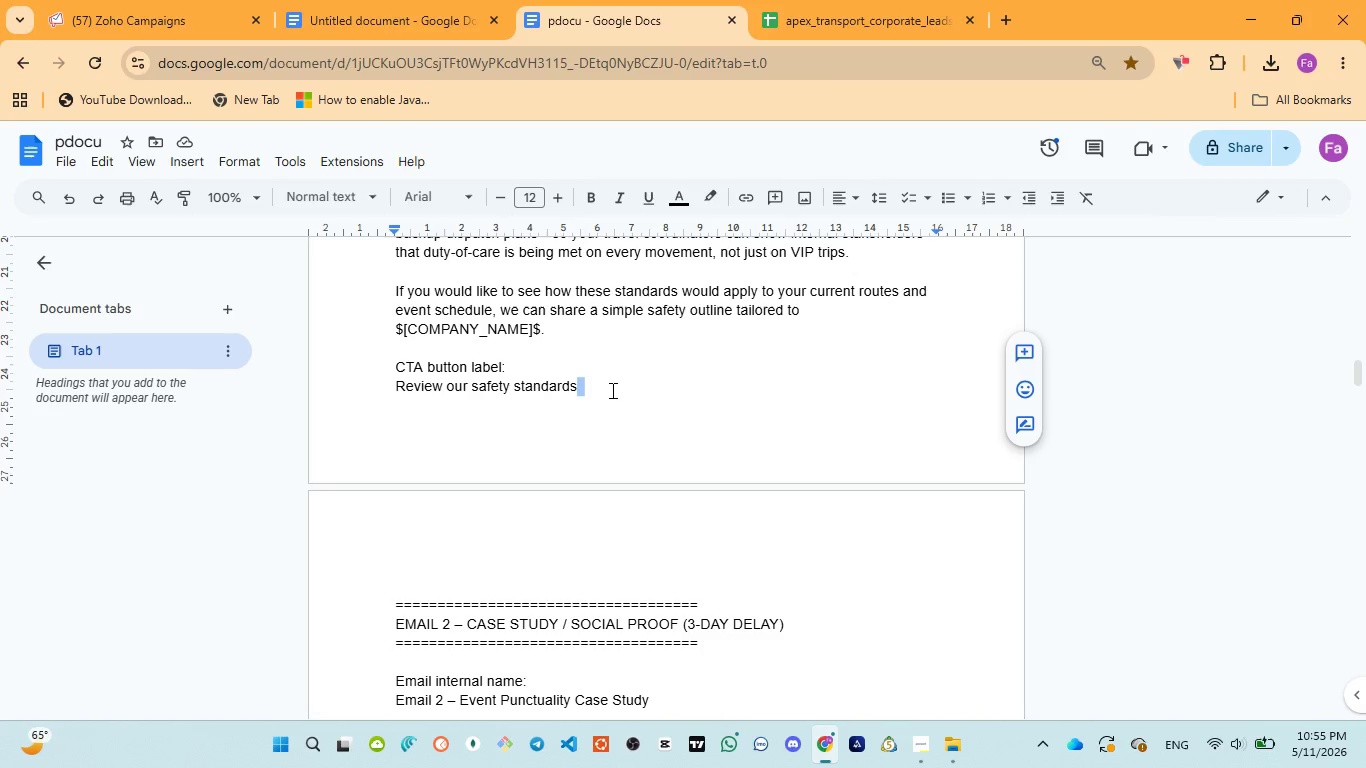 
double_click([611, 390])
 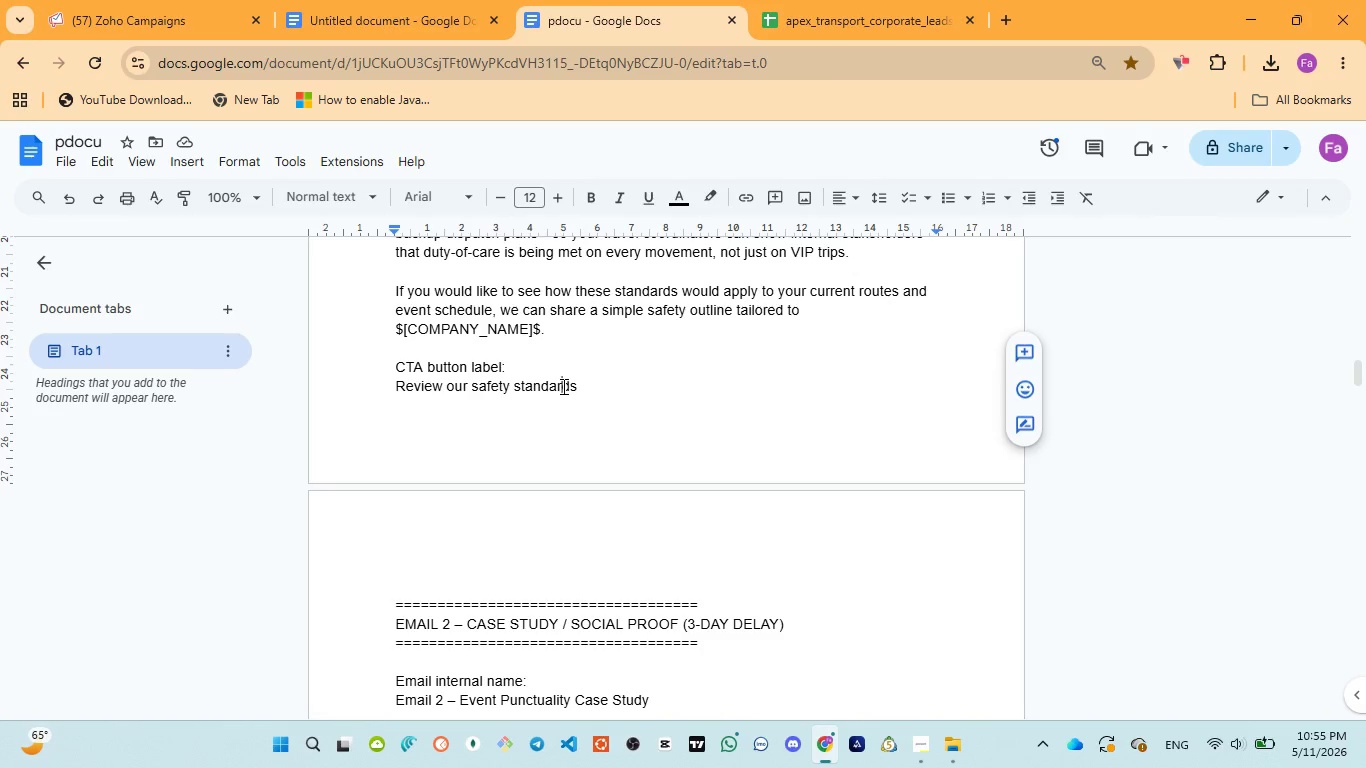 
left_click([562, 386])
 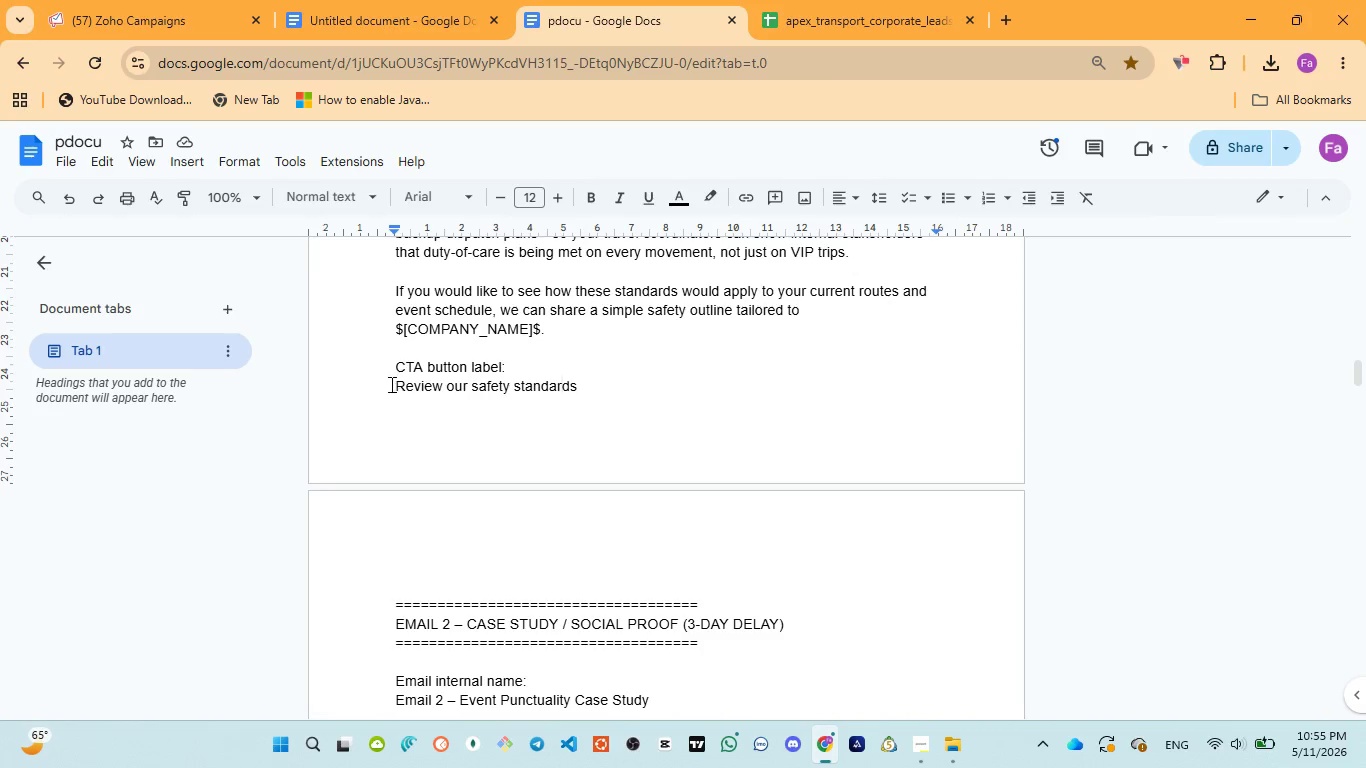 
left_click_drag(start_coordinate=[390, 384], to_coordinate=[600, 381])
 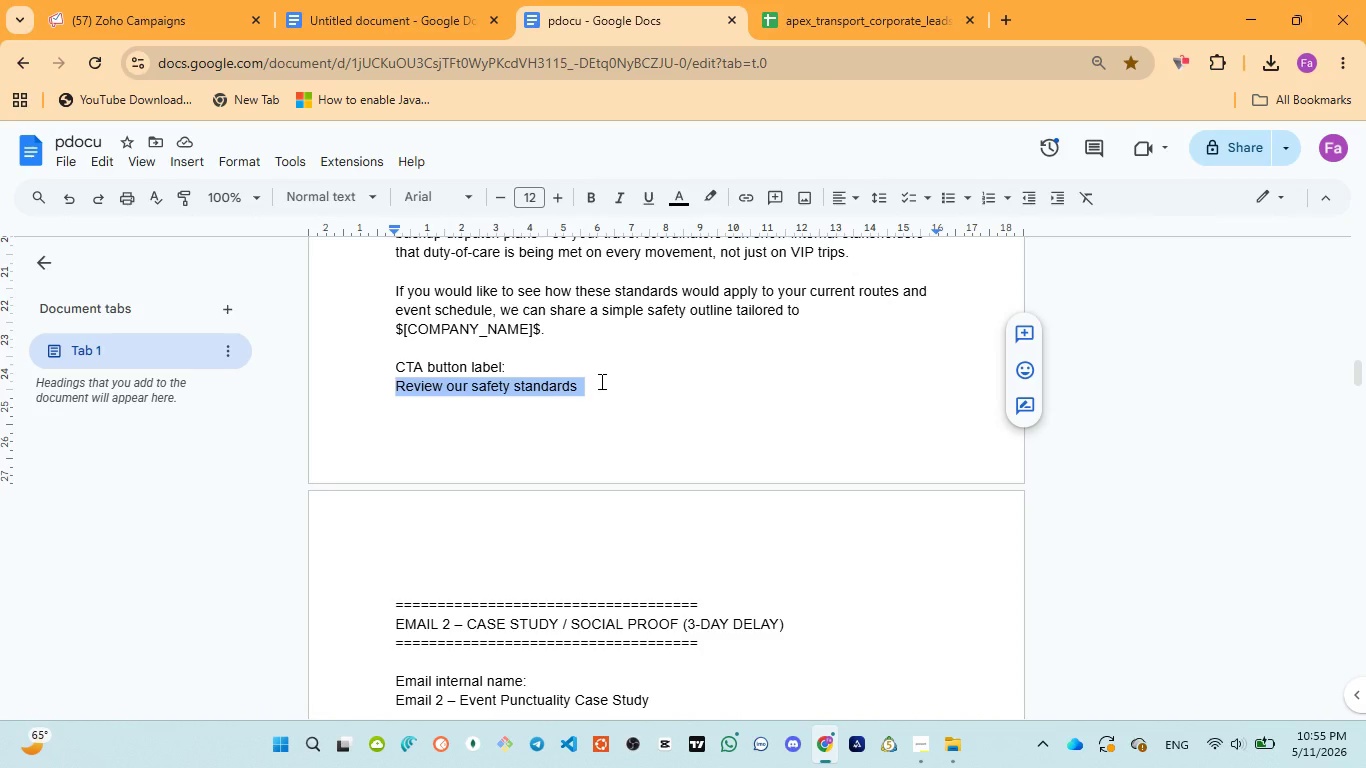 
key(Control+C)
 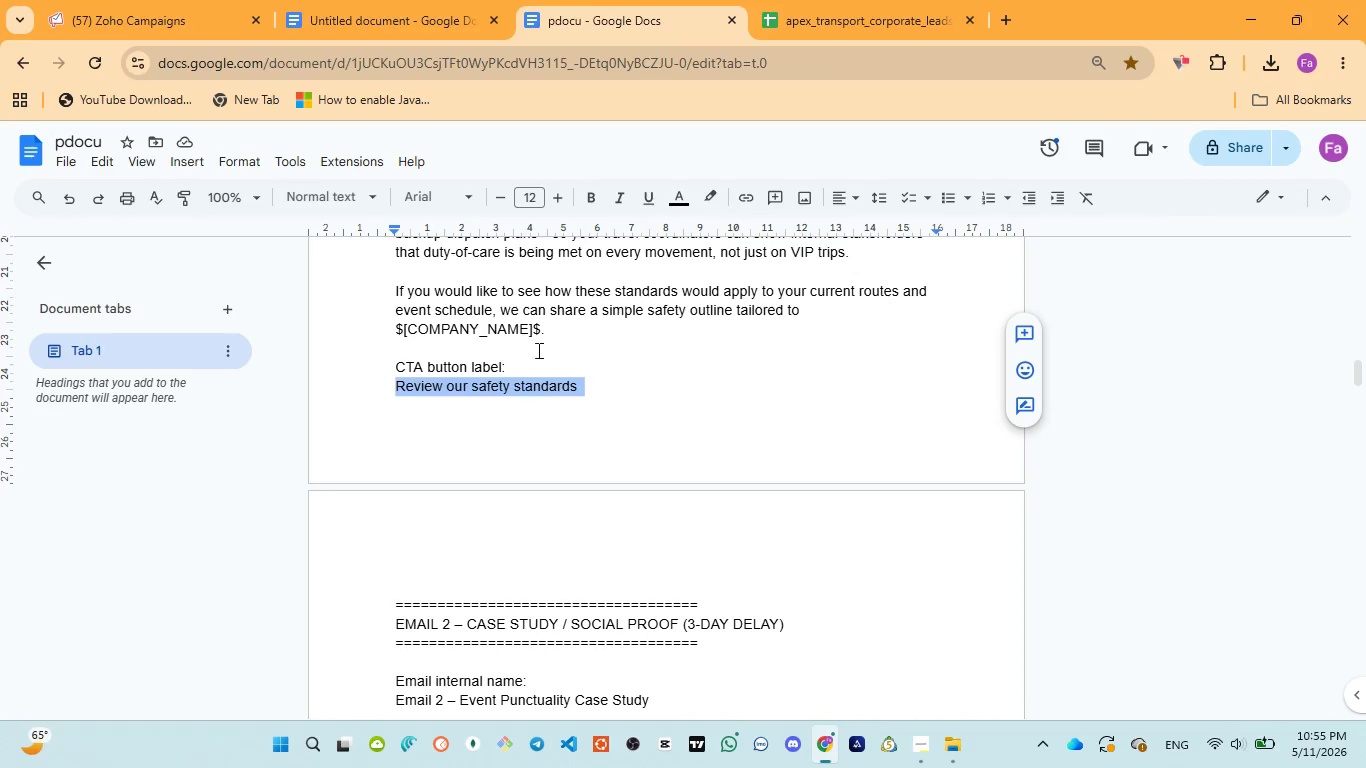 
wait(6.23)
 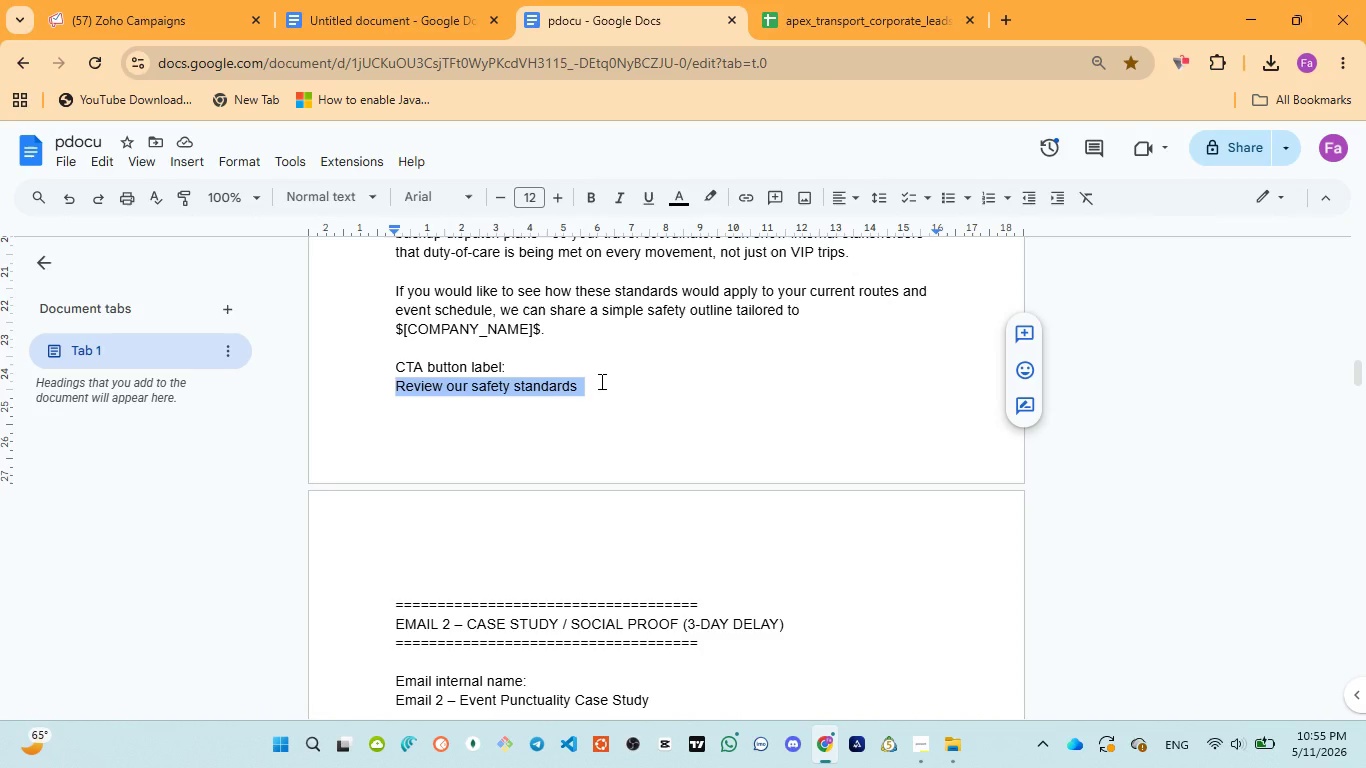 
left_click([161, 15])
 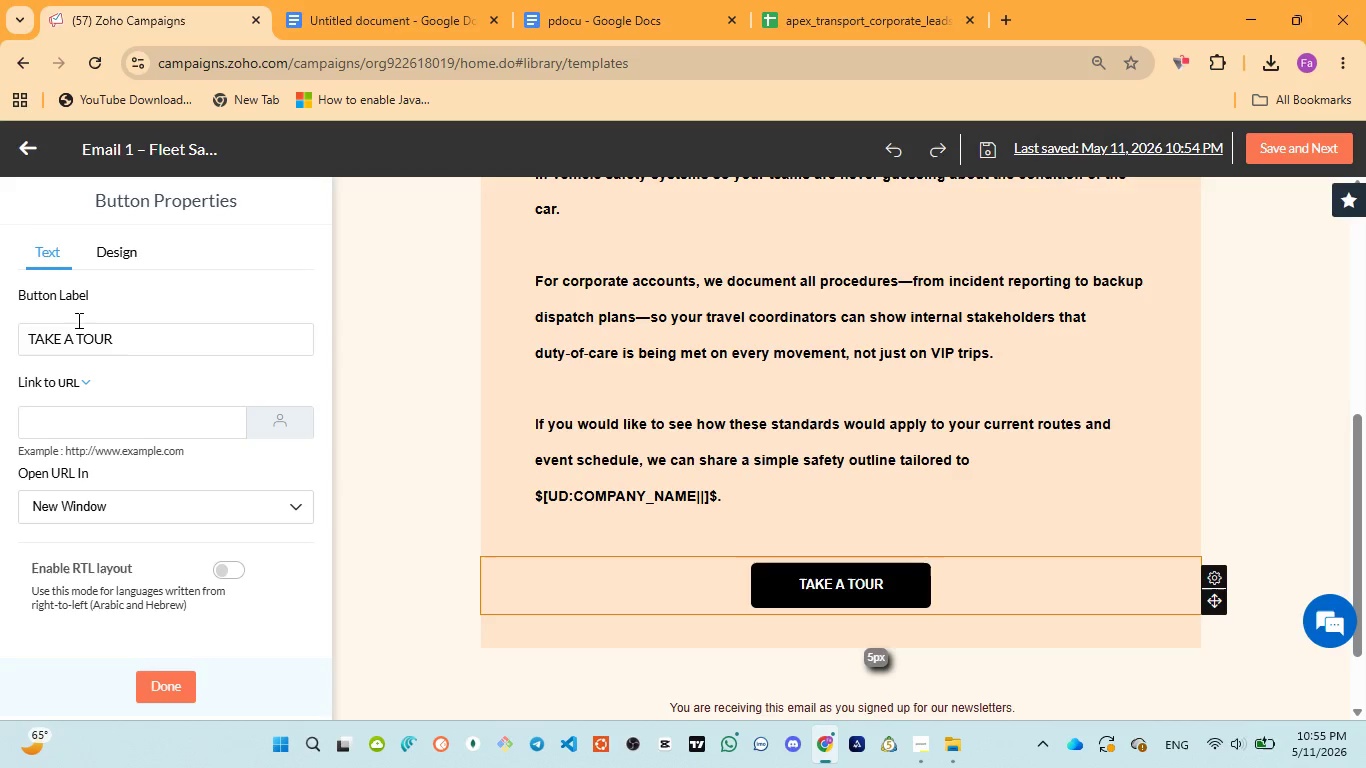 
left_click([95, 346])
 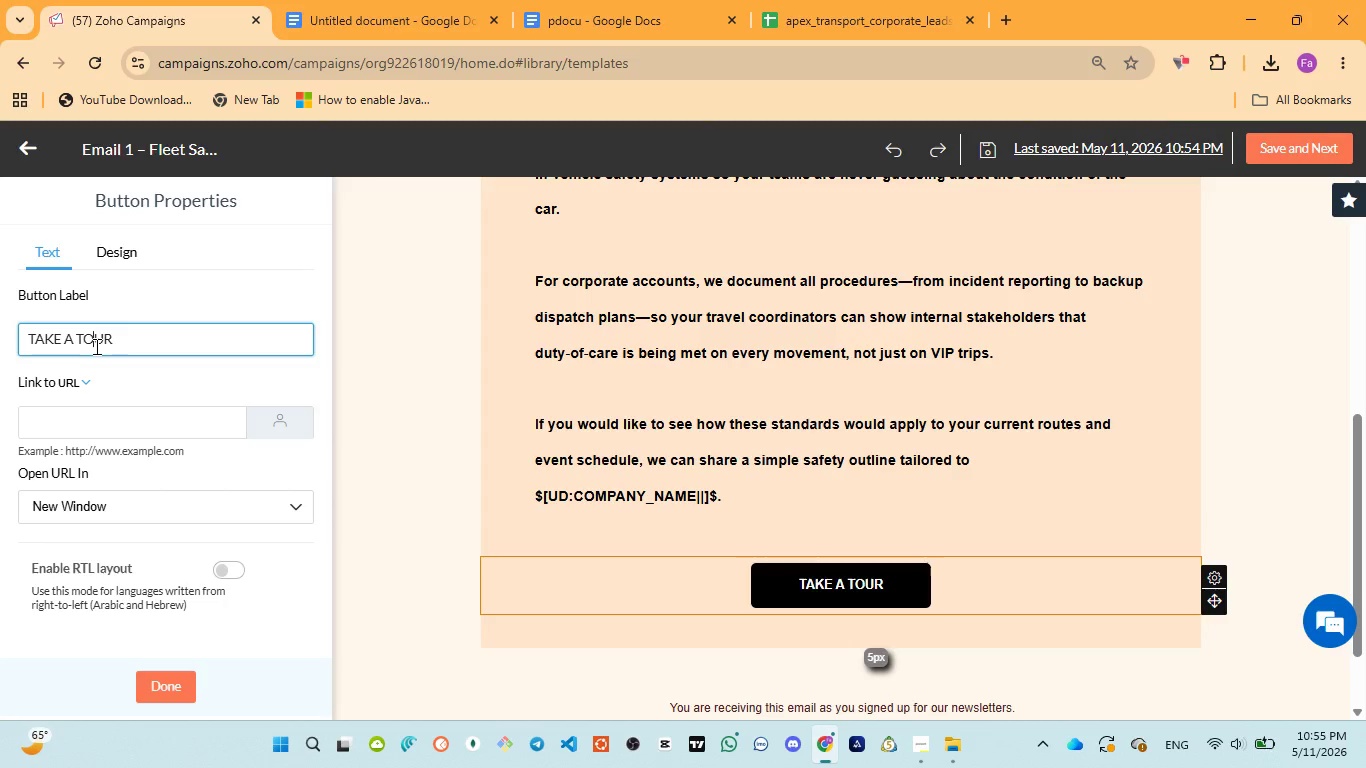 
wait(15.91)
 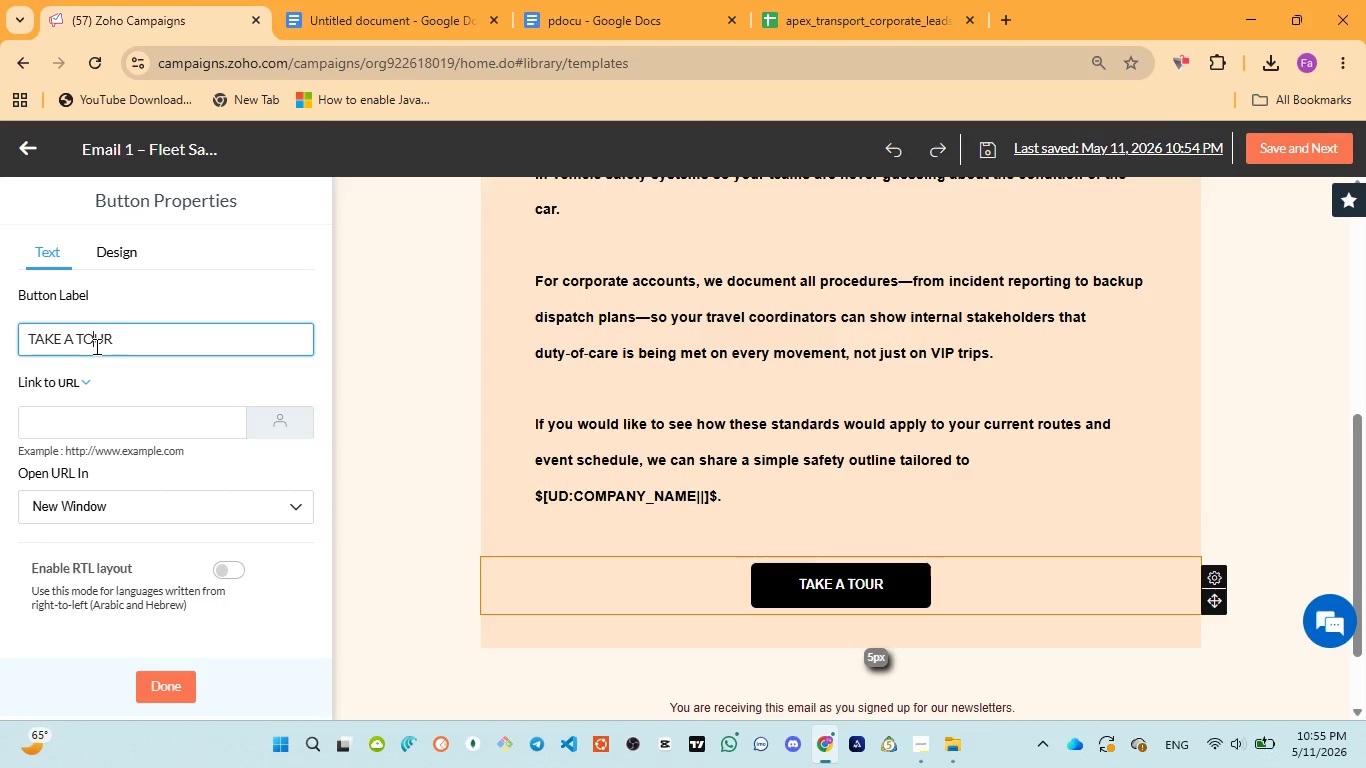 
left_click([115, 333])
 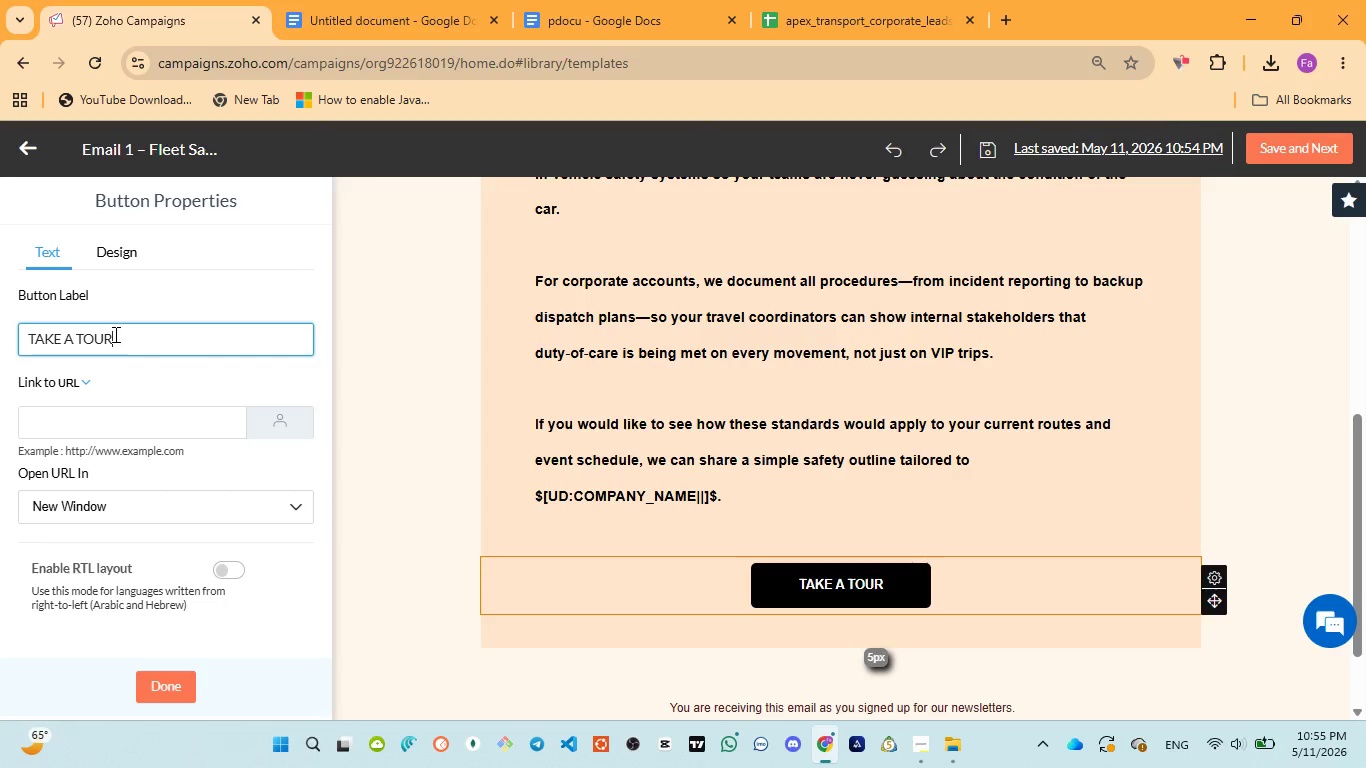 
key(Control+A)
 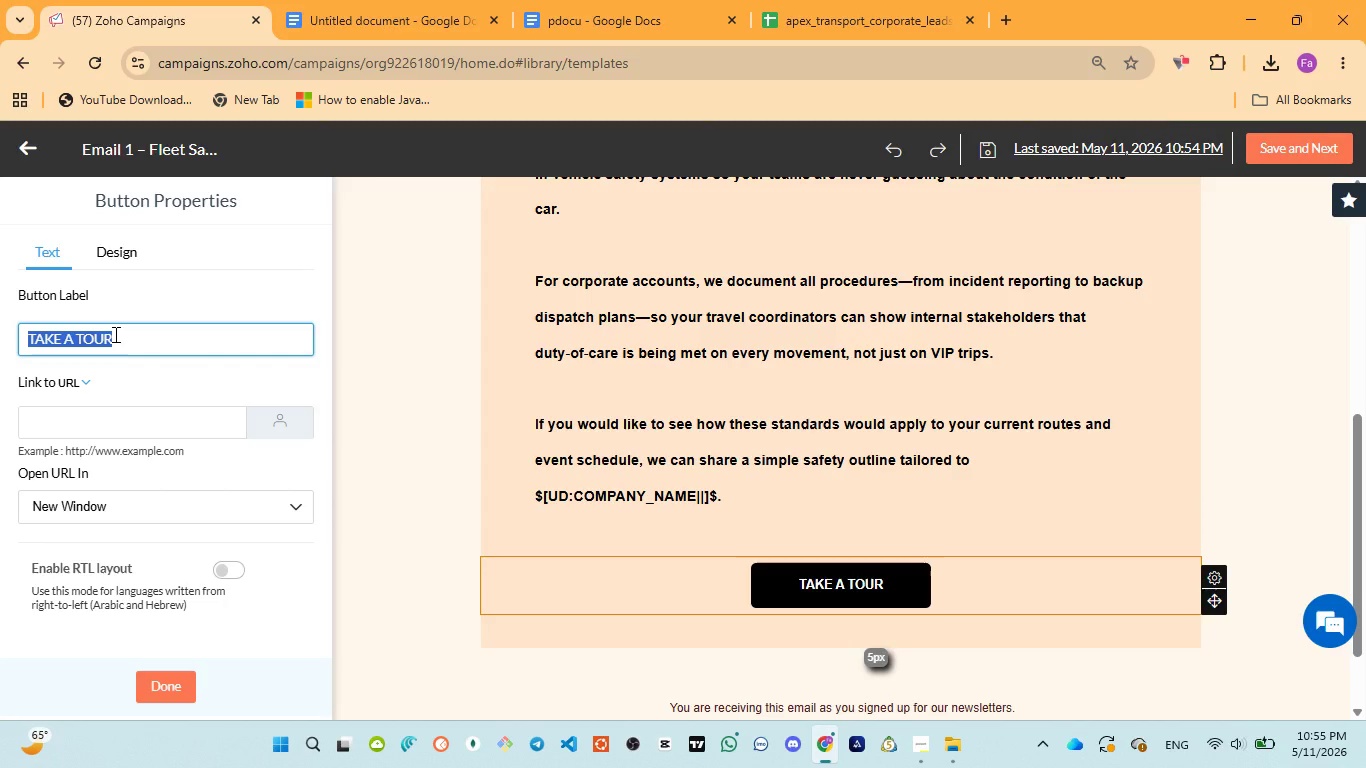 
key(Control+V)
 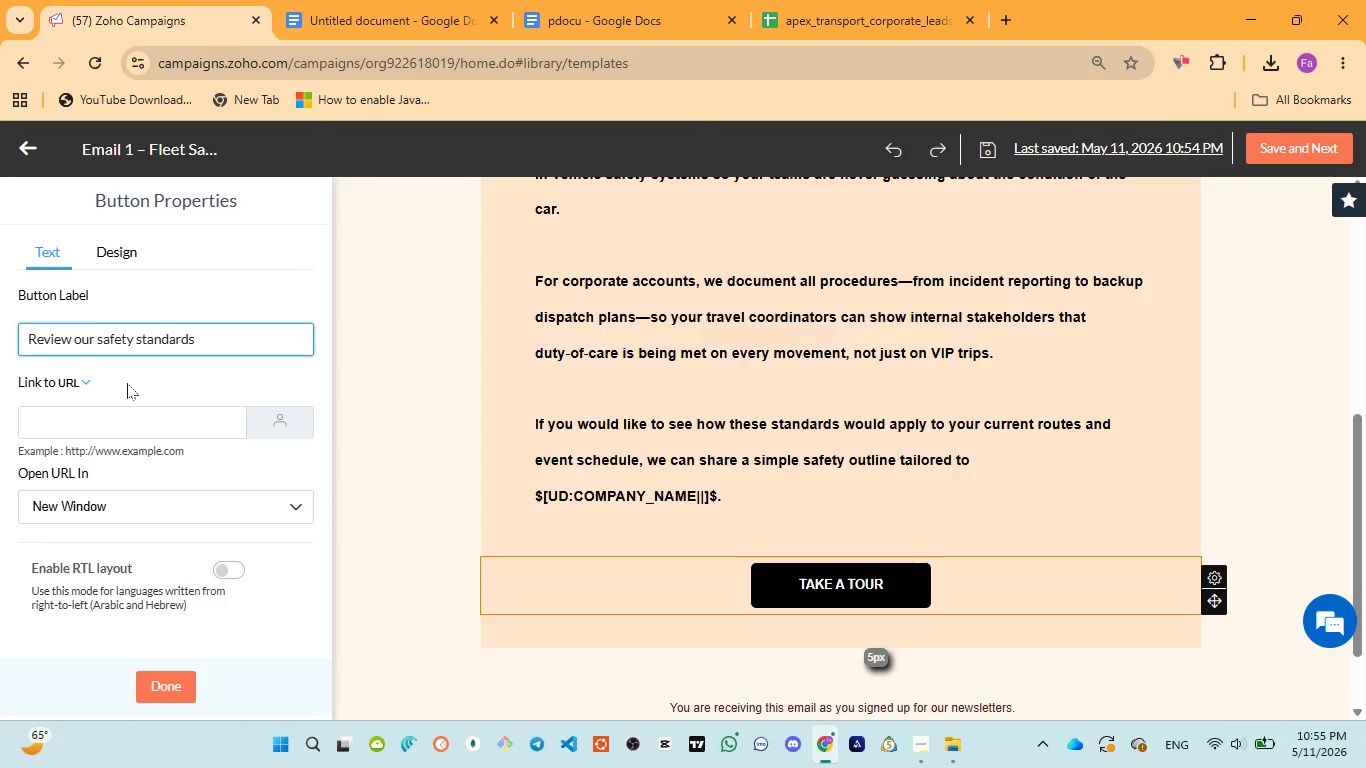 
left_click([132, 423])
 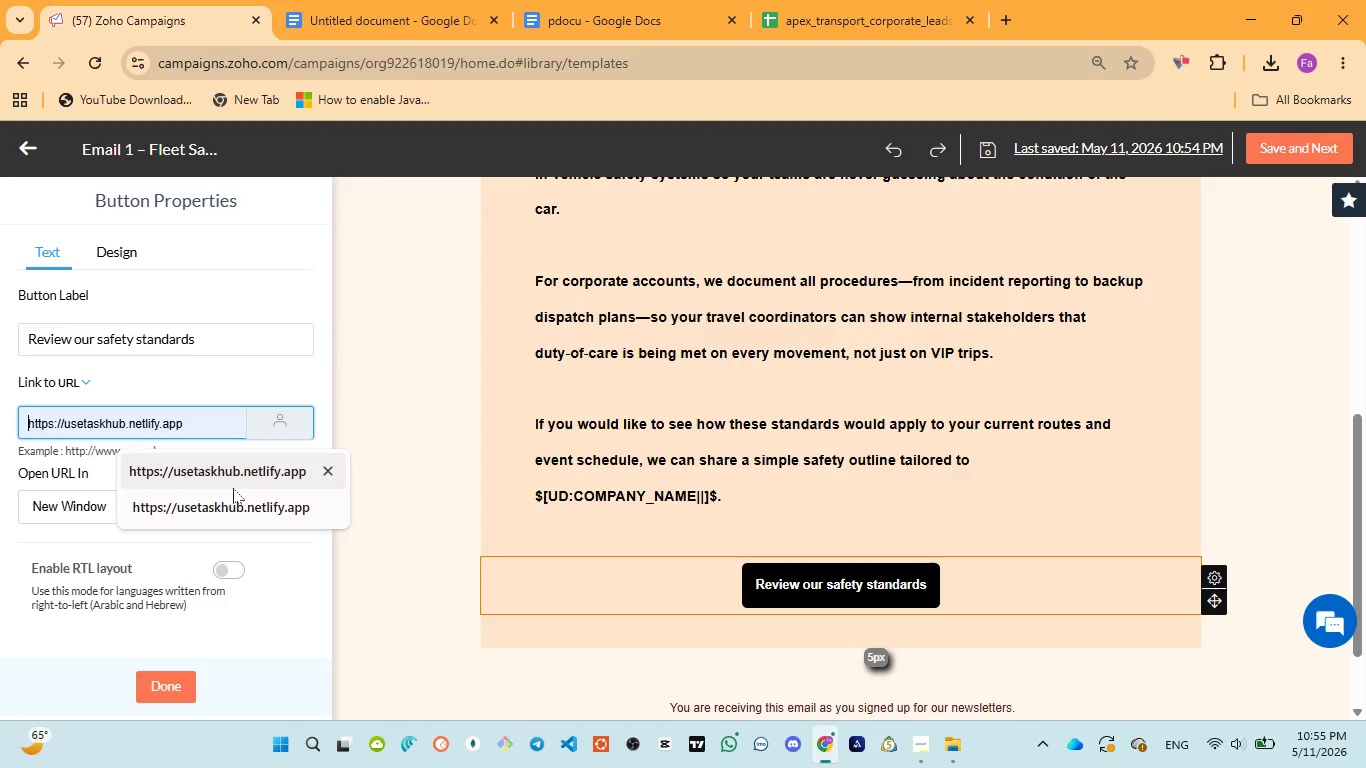 
left_click([241, 474])
 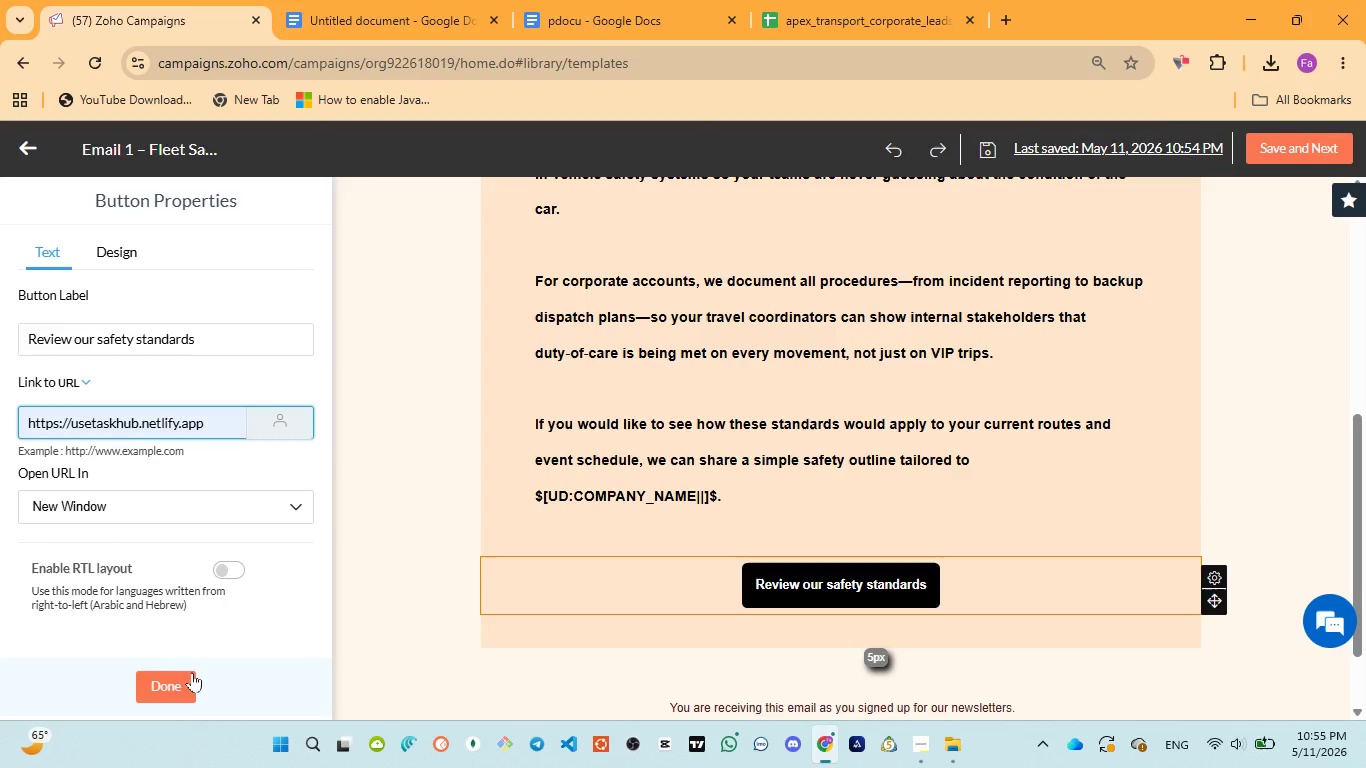 
left_click([187, 678])
 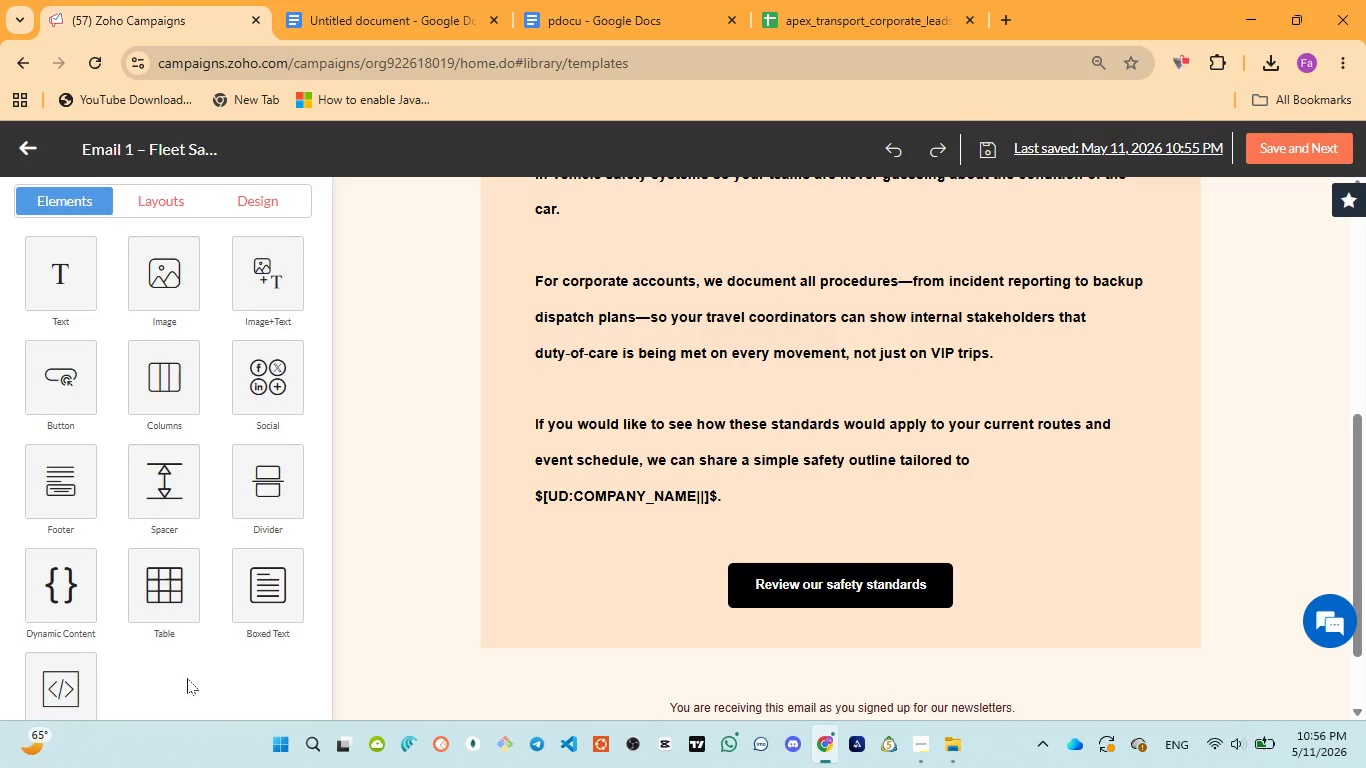 
wait(29.67)
 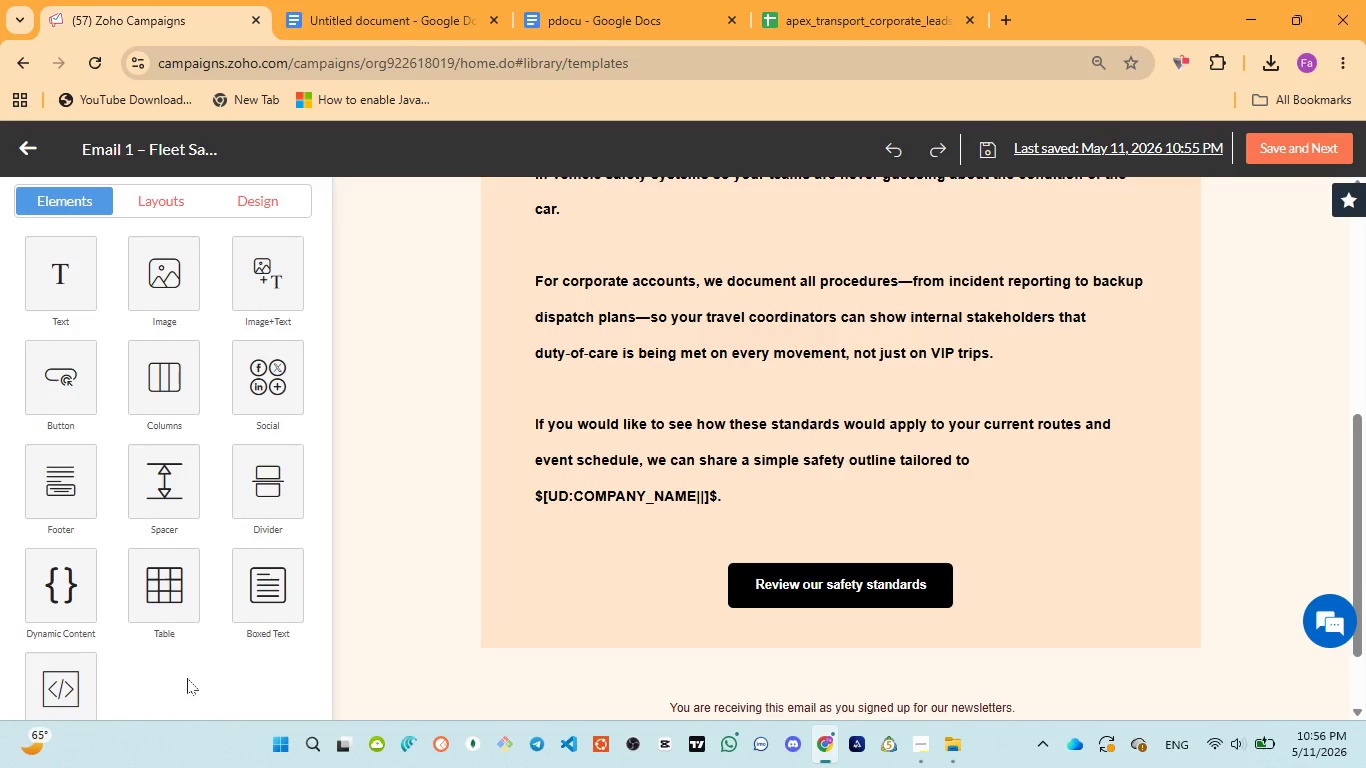 
scroll: coordinate [944, 465], scroll_direction: down, amount: 3.0
 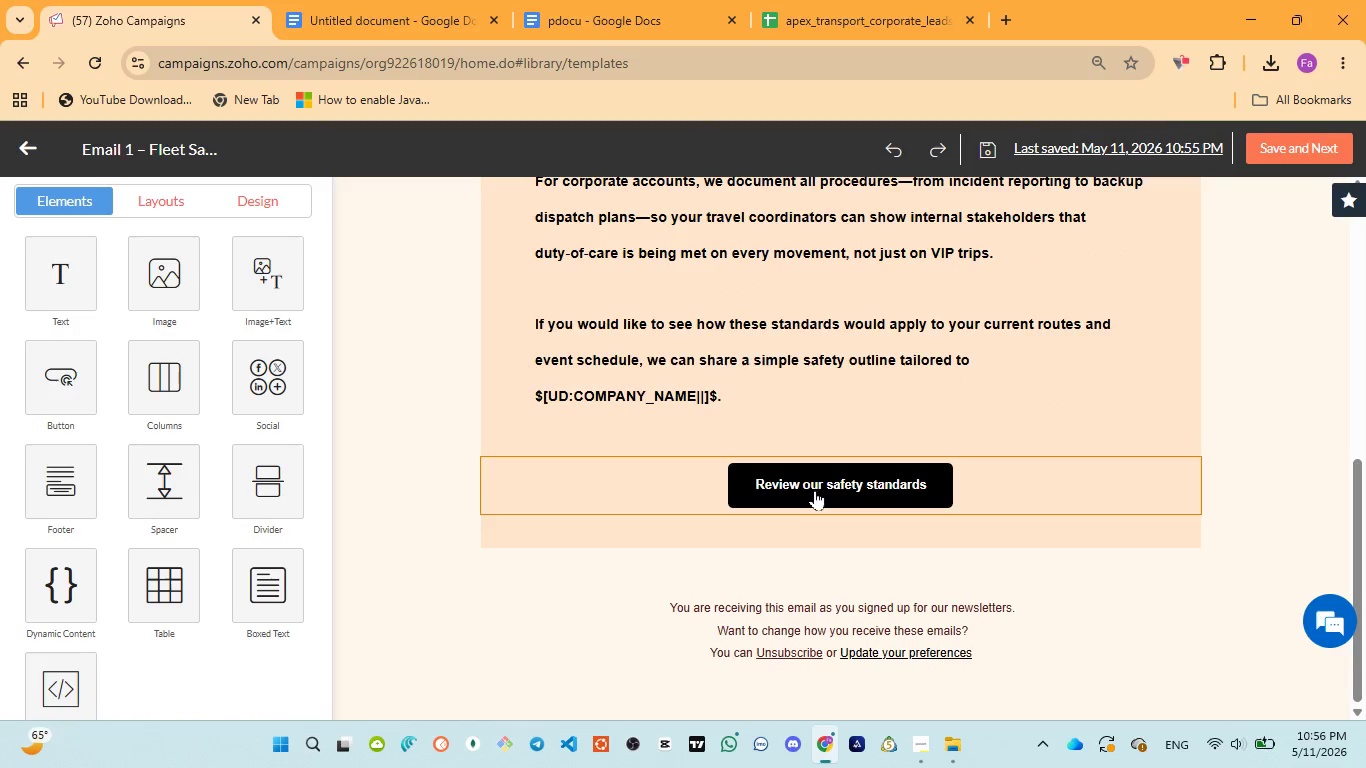 
left_click([812, 489])
 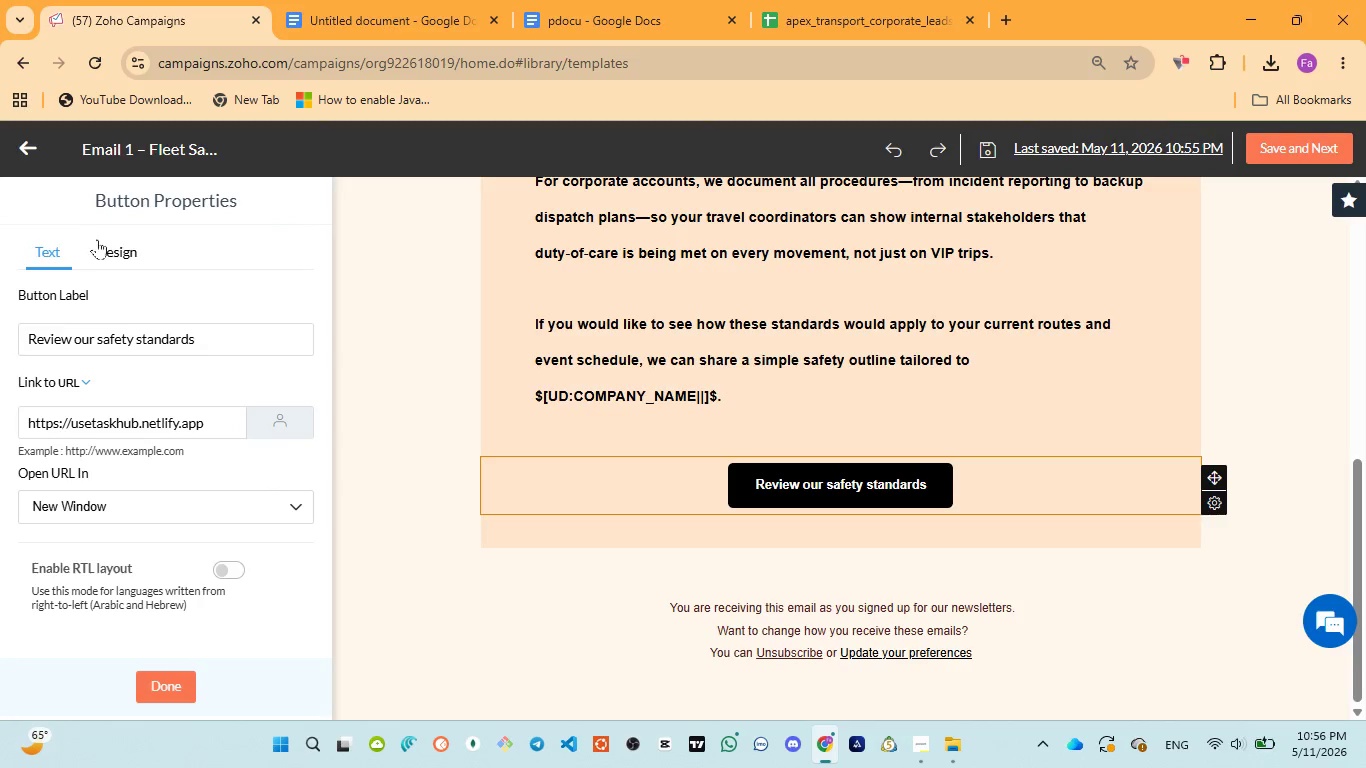 
left_click([99, 239])
 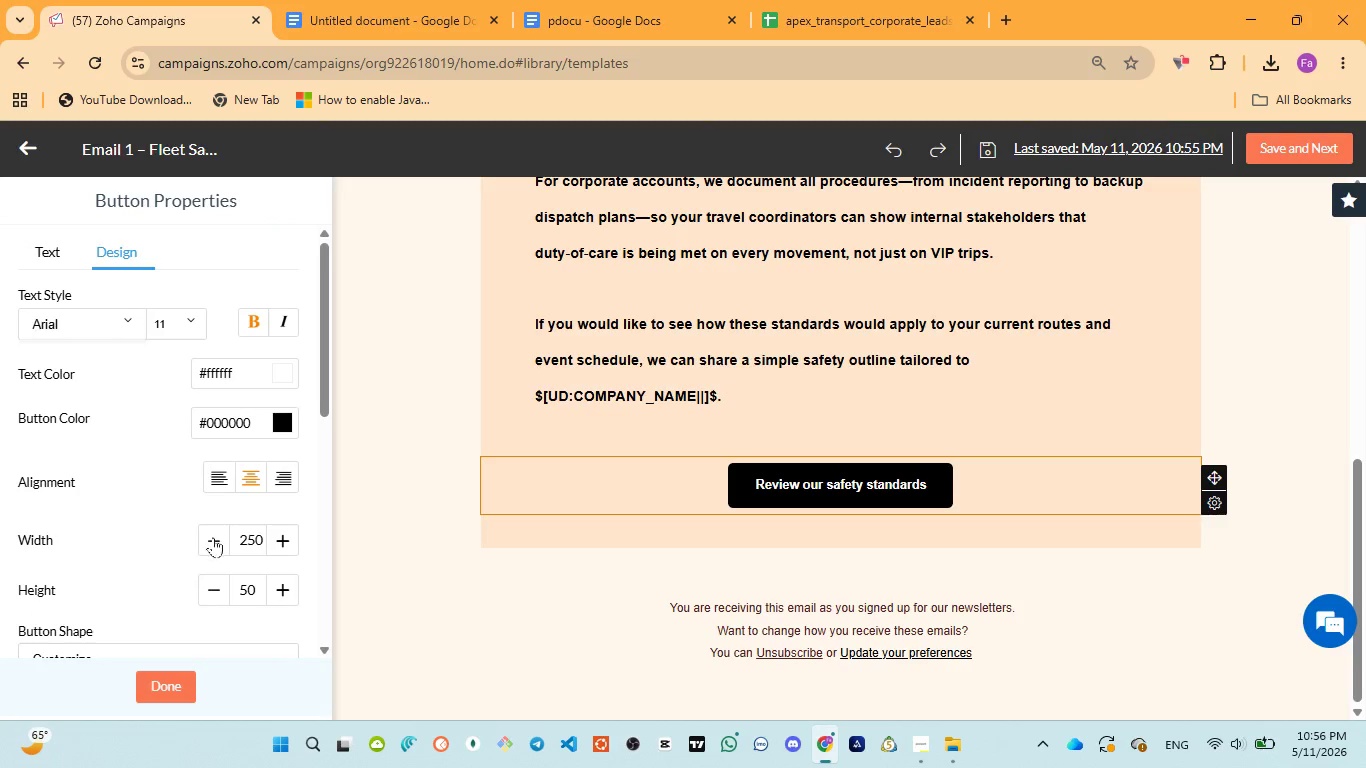 
left_click([213, 539])
 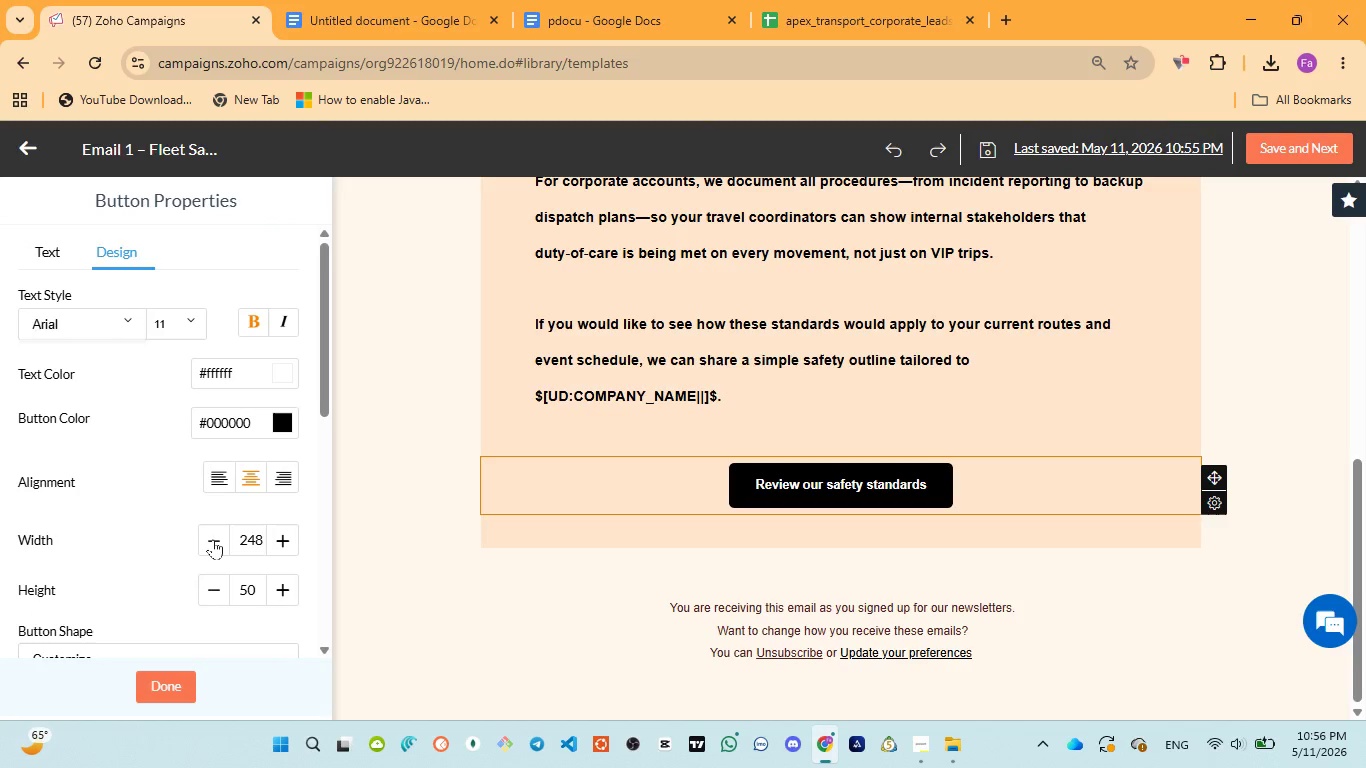 
double_click([213, 539])
 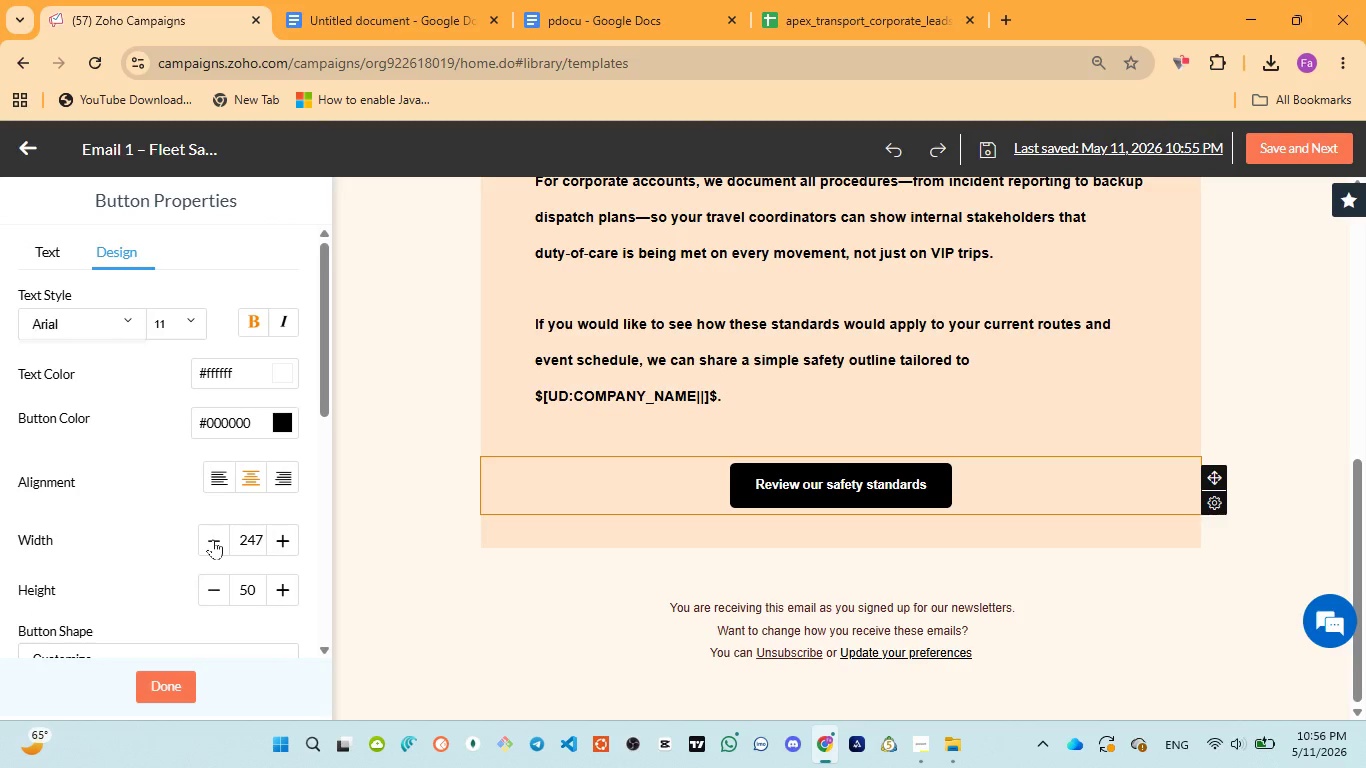 
triple_click([213, 539])
 